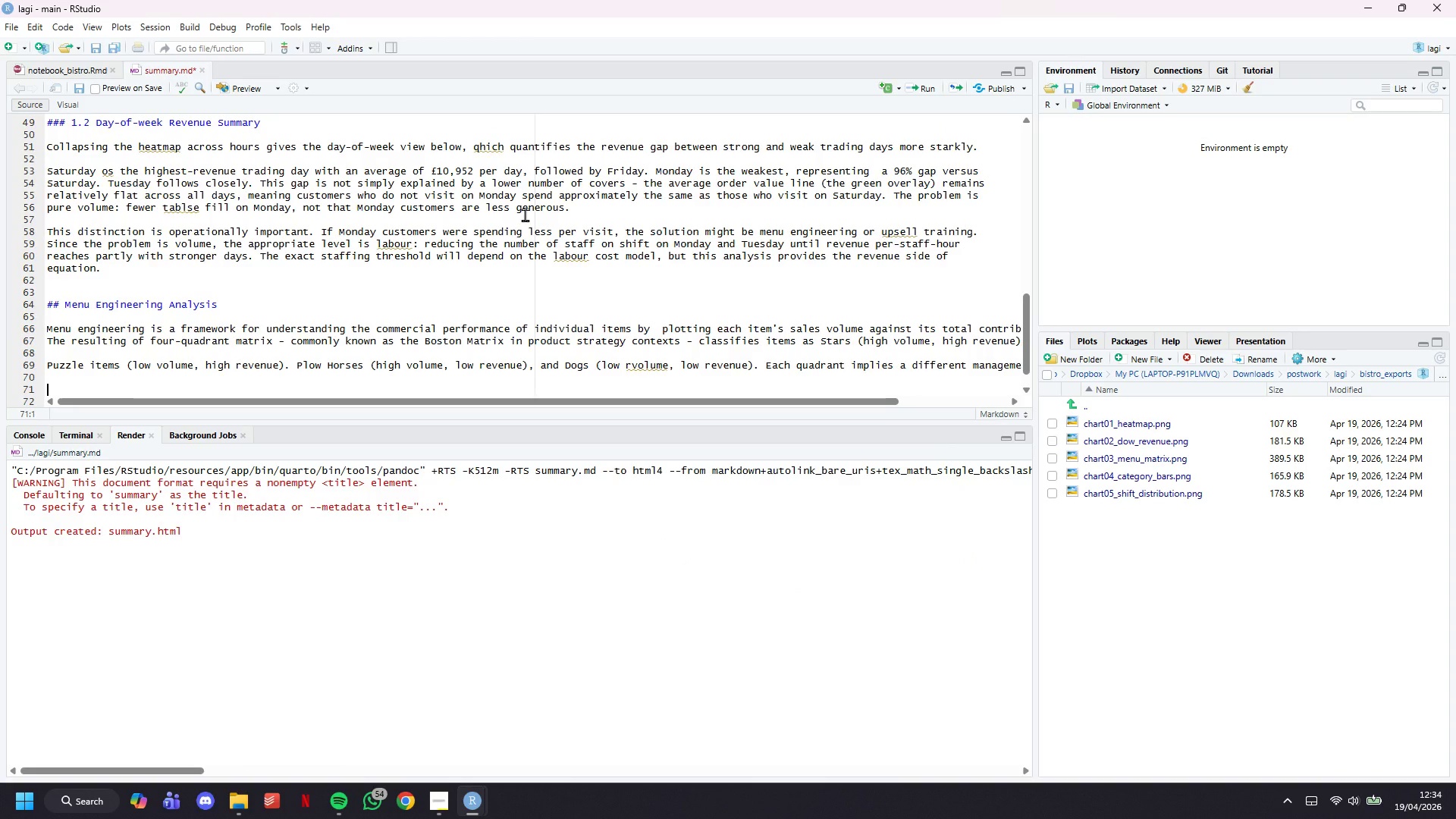 
type(###)
key(Backspace)
key(Backspace)
key(Backspace)
key(Backspace)
key(Backspace)
 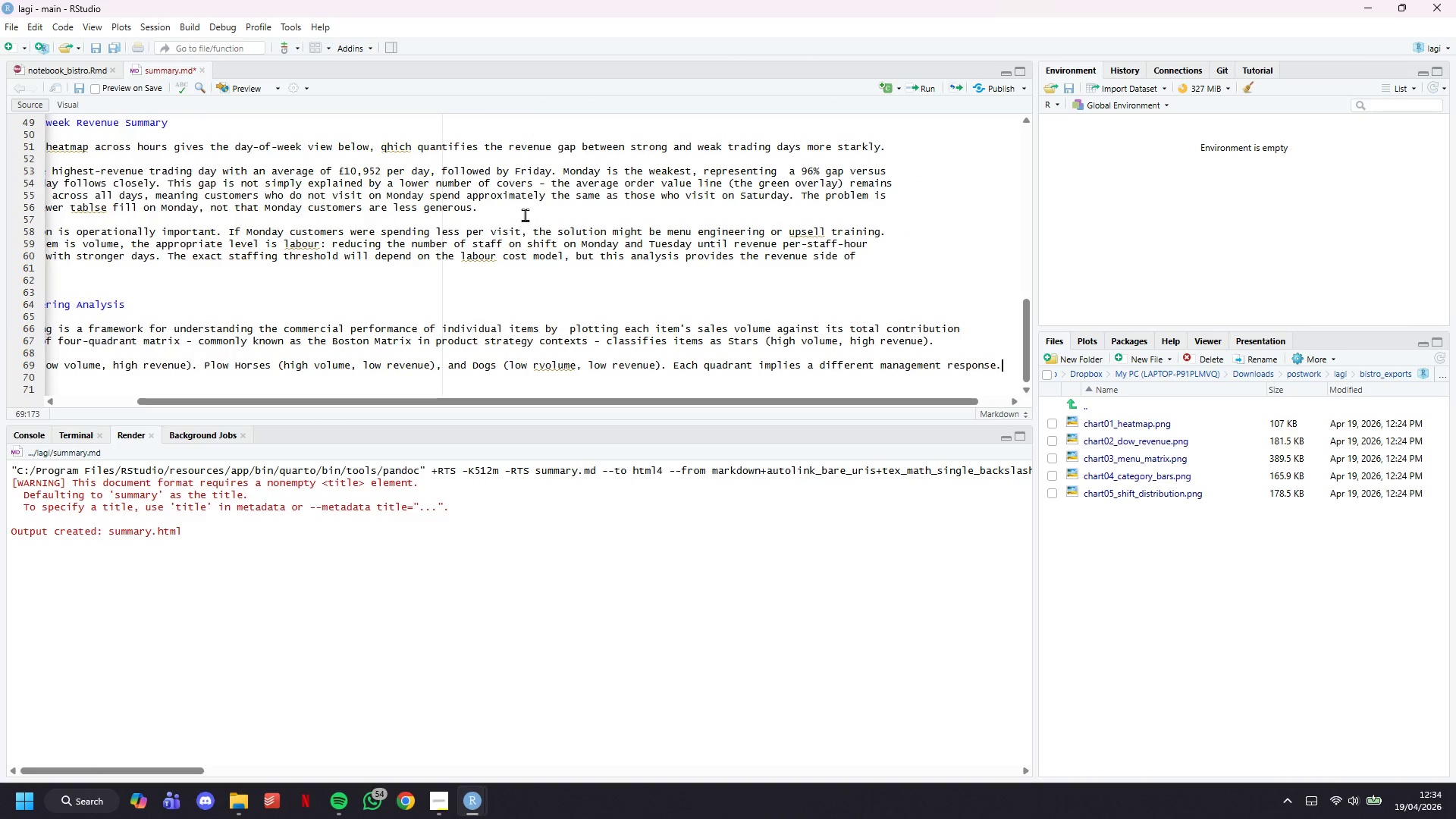 
left_click_drag(start_coordinate=[587, 400], to_coordinate=[290, 426])
 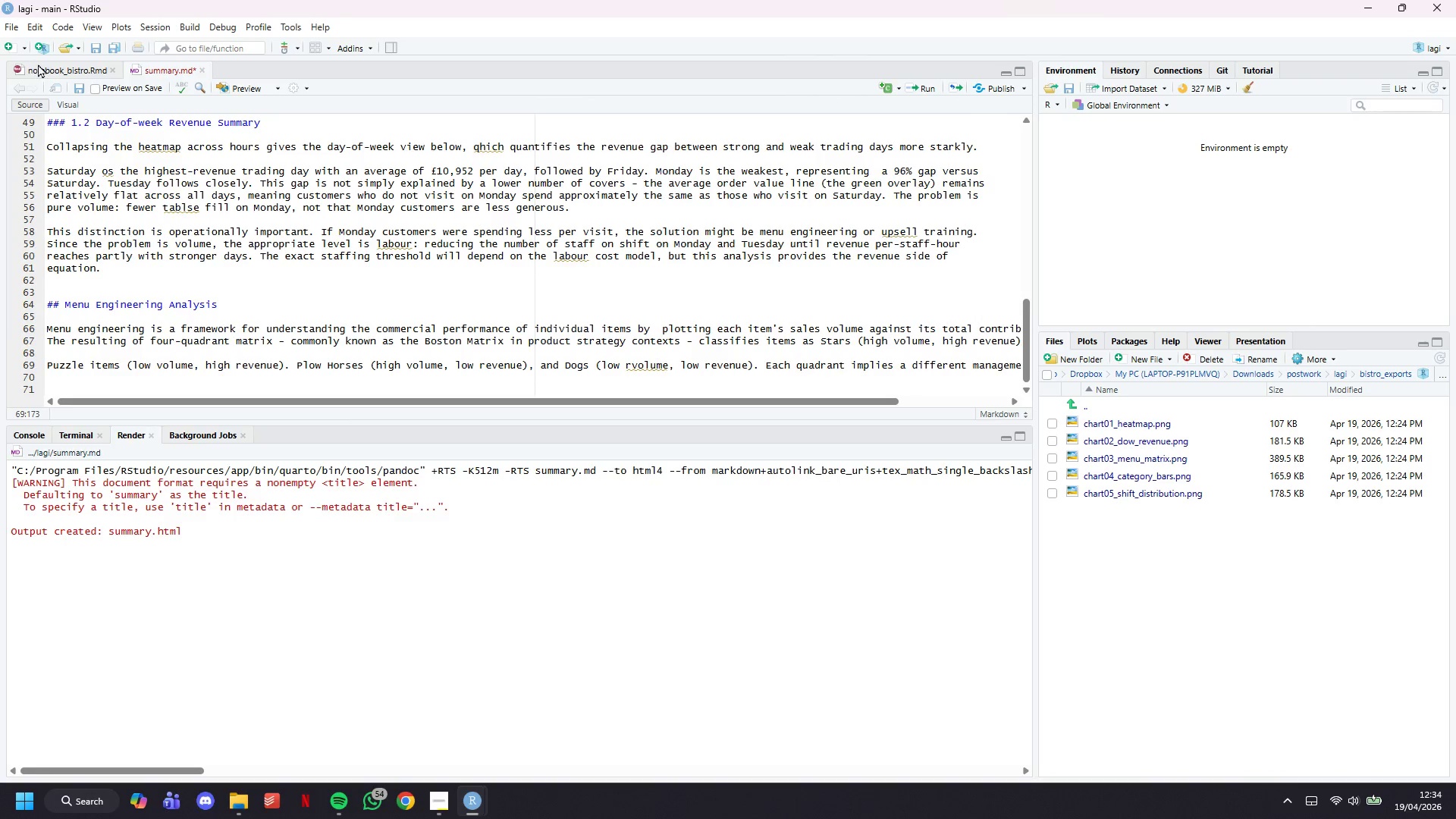 
left_click([41, 64])
 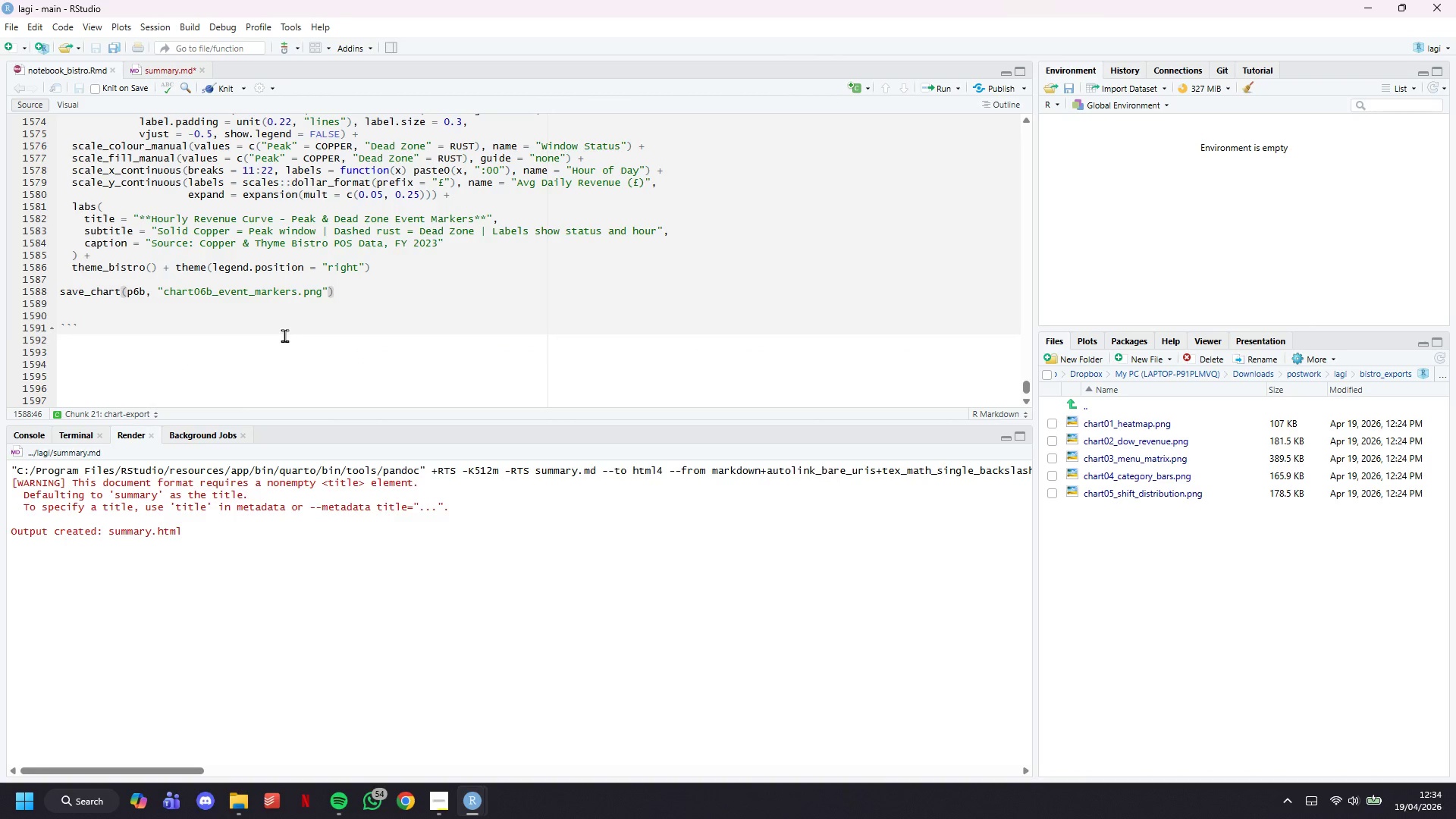 
scroll: coordinate [351, 337], scroll_direction: up, amount: 7.0
 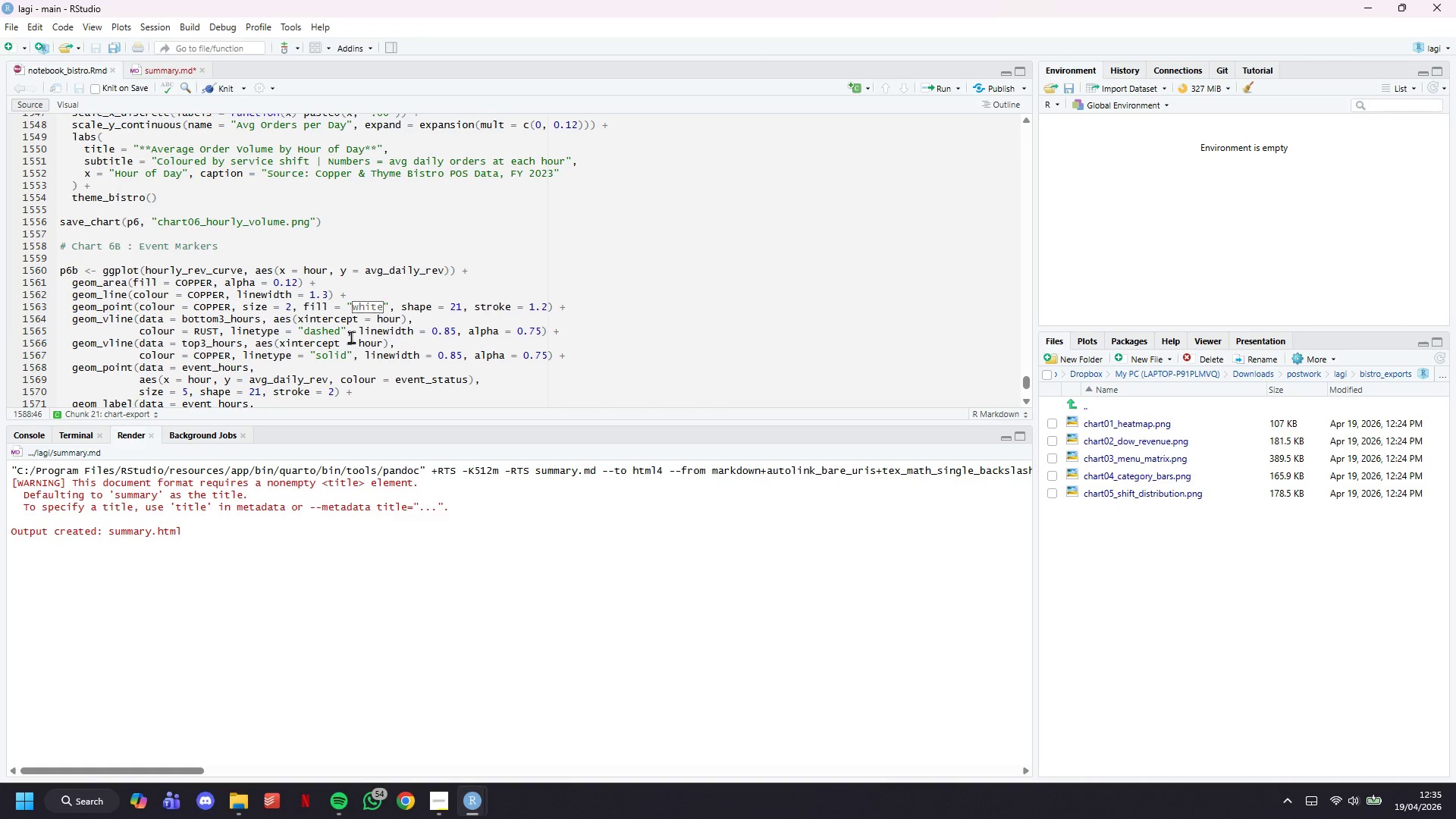 
wait(26.36)
 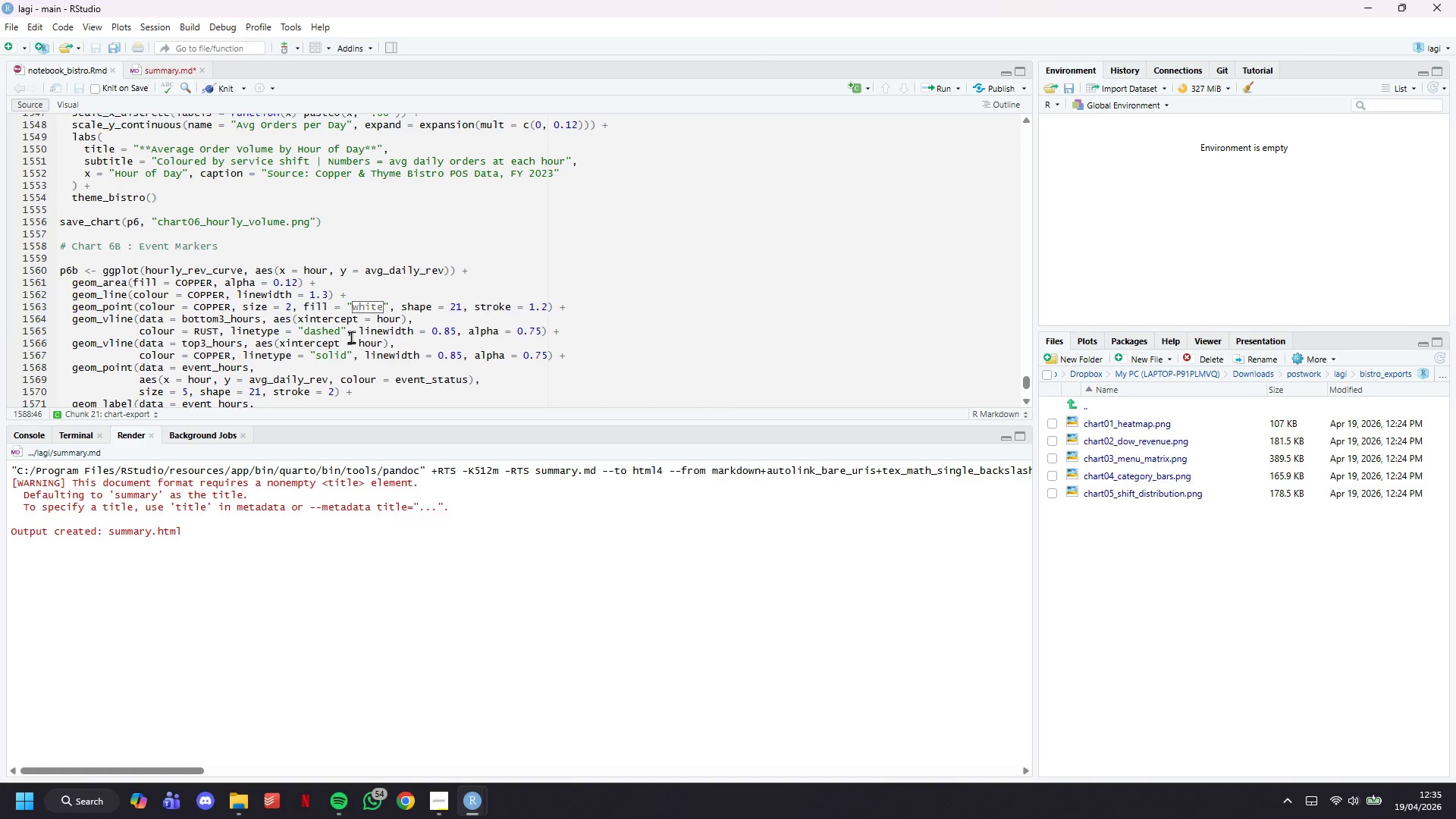 
scroll: coordinate [312, 273], scroll_direction: down, amount: 14.0
 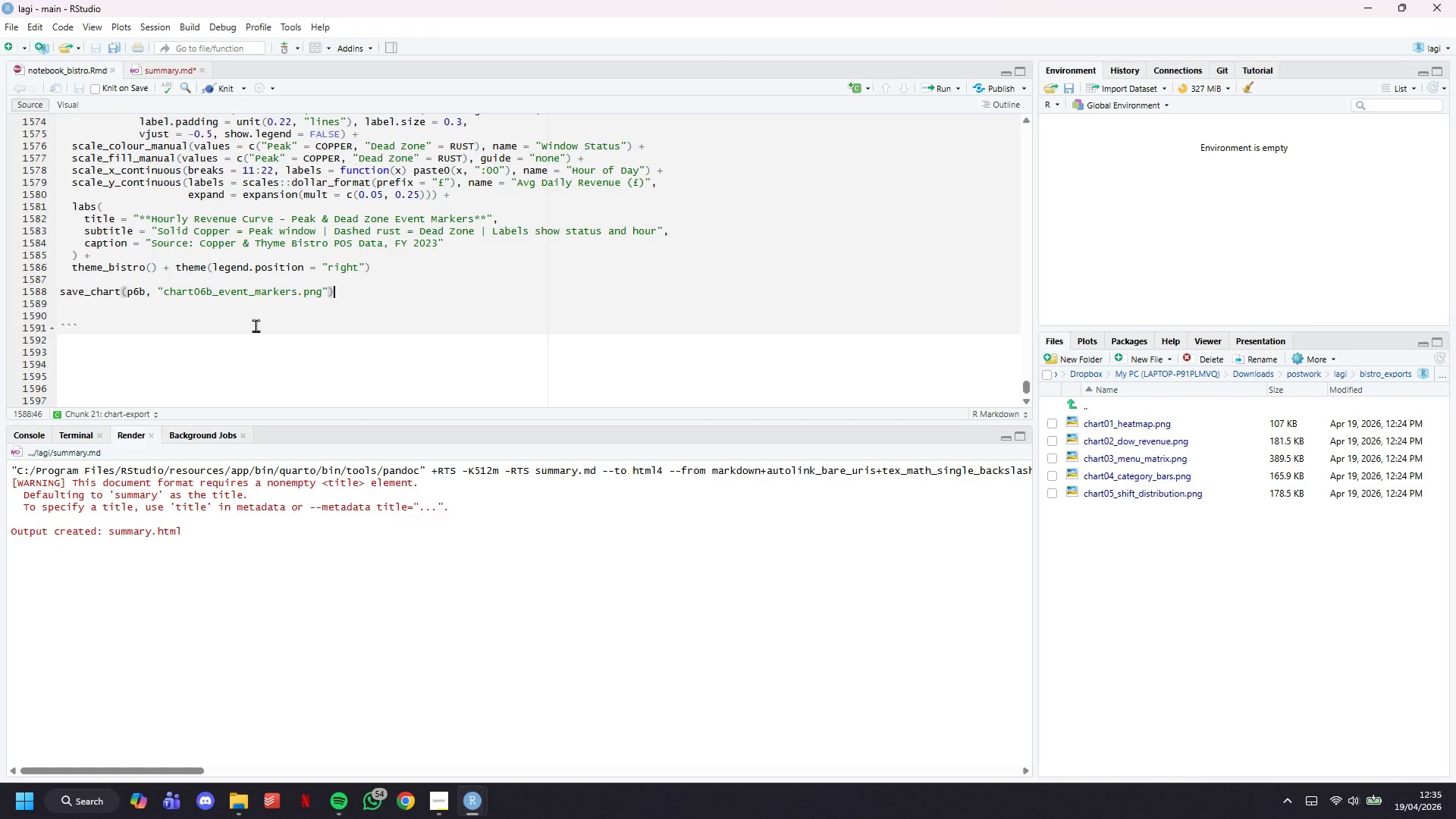 
left_click([252, 298])
 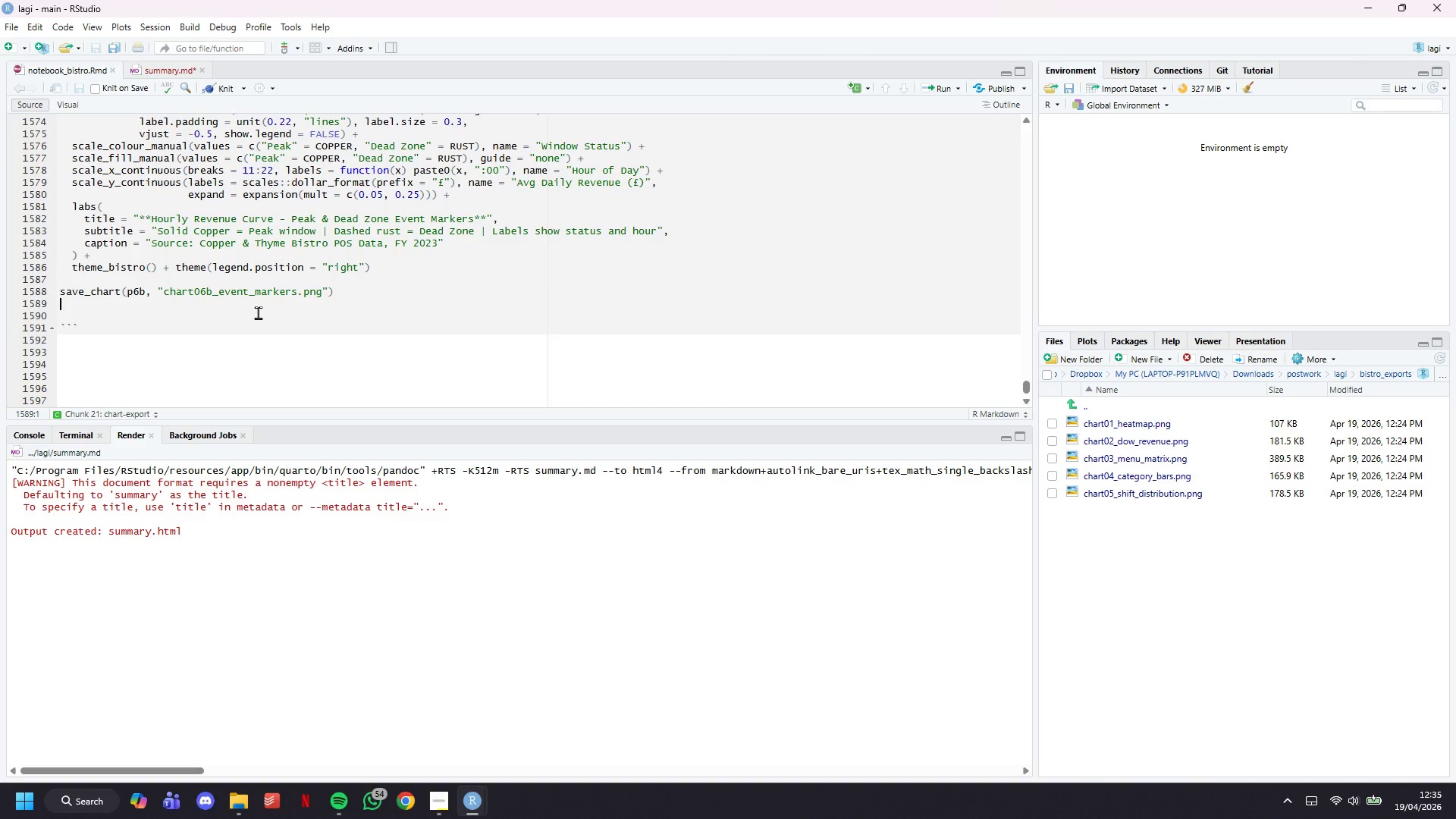 
key(Enter)
 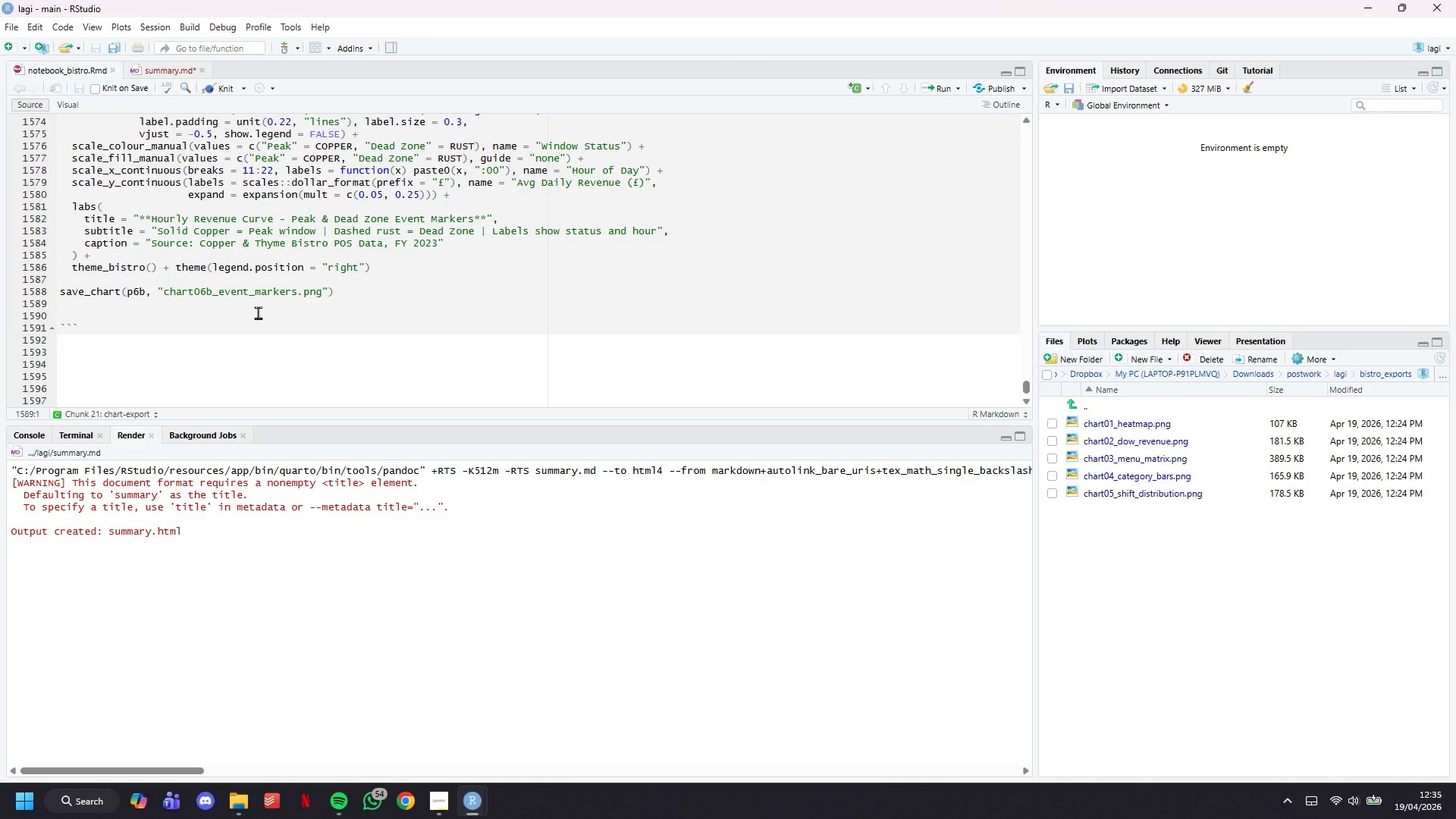 
key(Enter)
 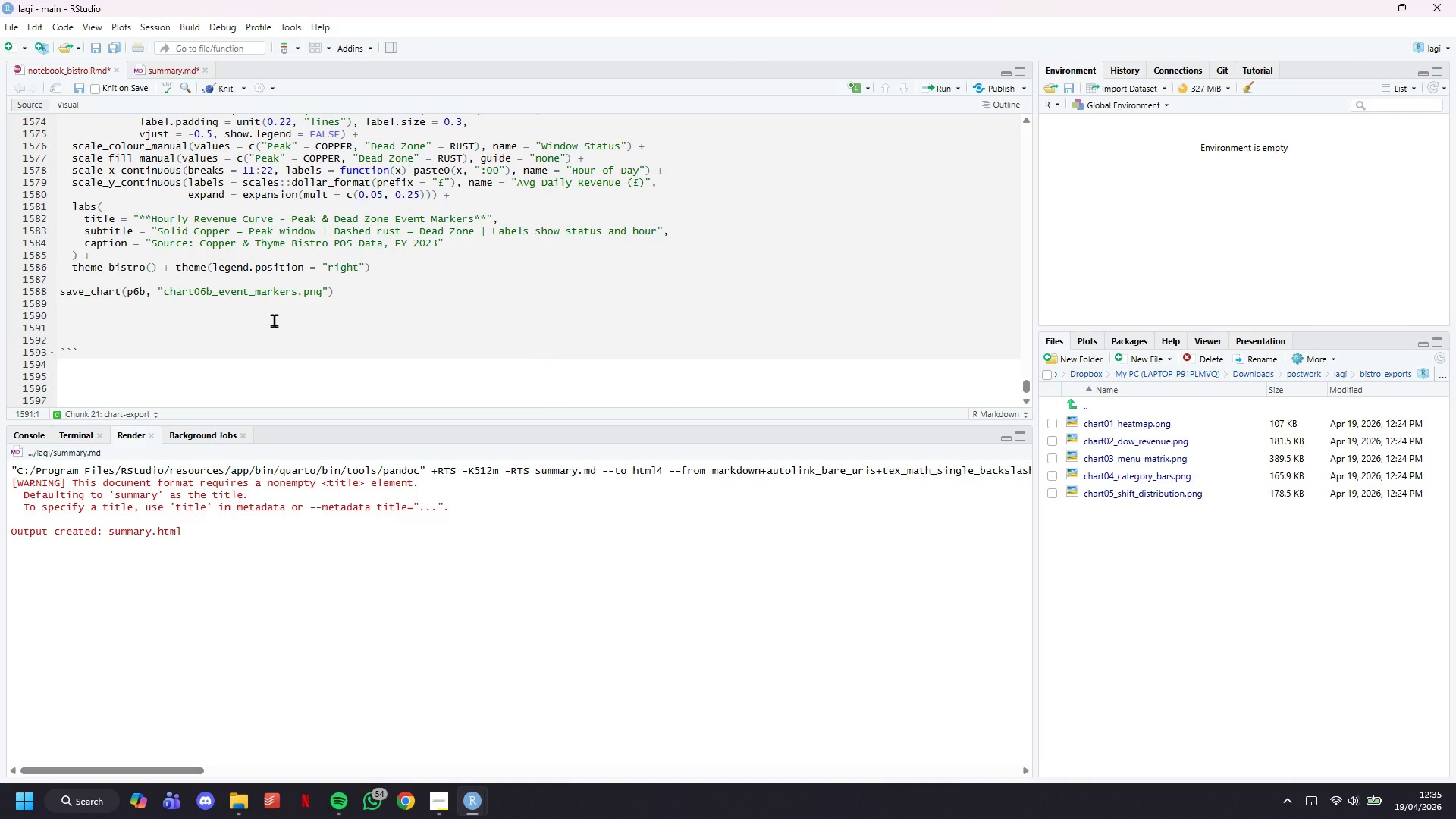 
key(Shift+3)
 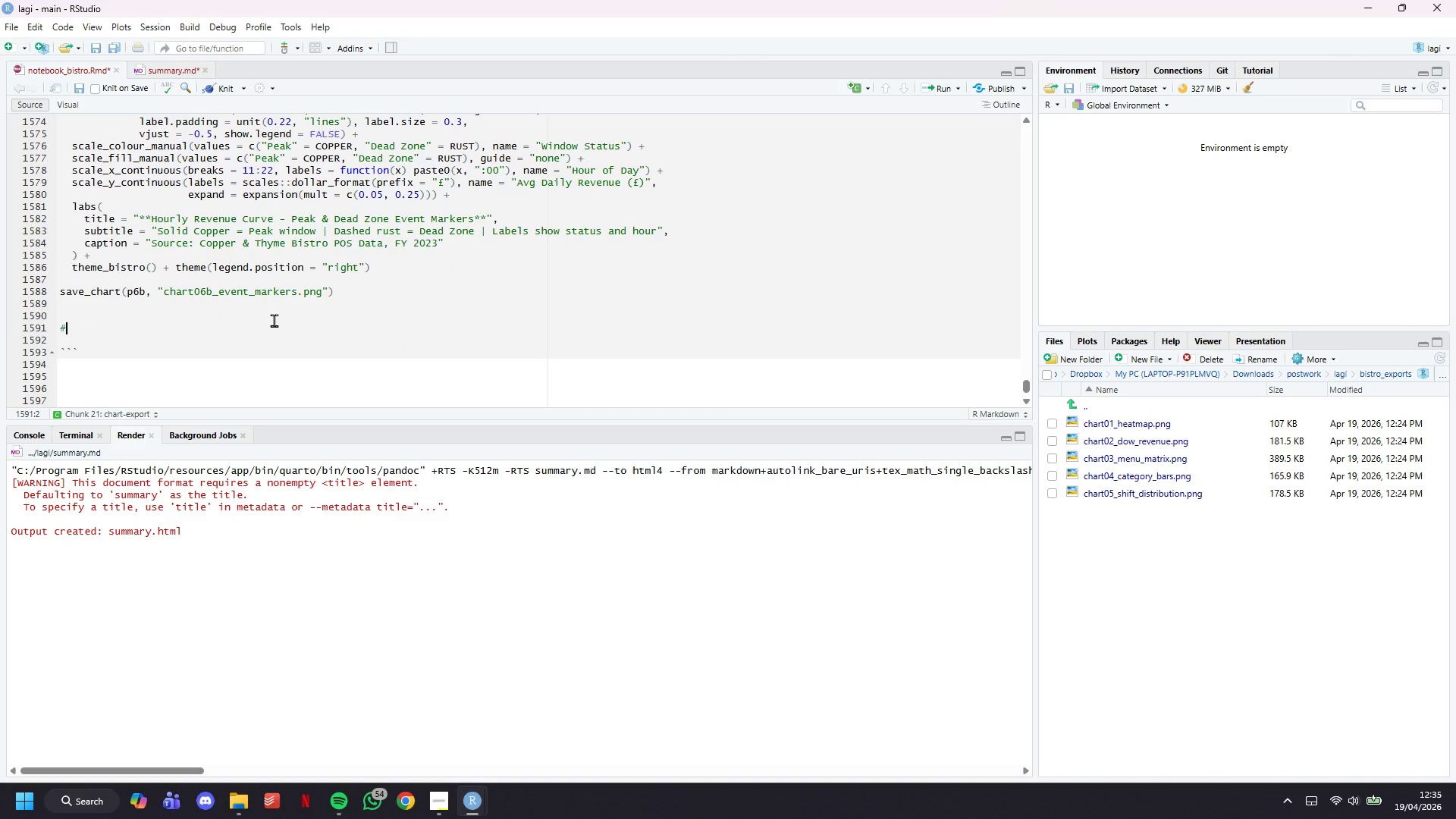 
type( Chart 88)
key(Backspace)
type(7)
key(Backspace)
key(Backspace)
type(7 : Top vs. Bottom Lollipop)
 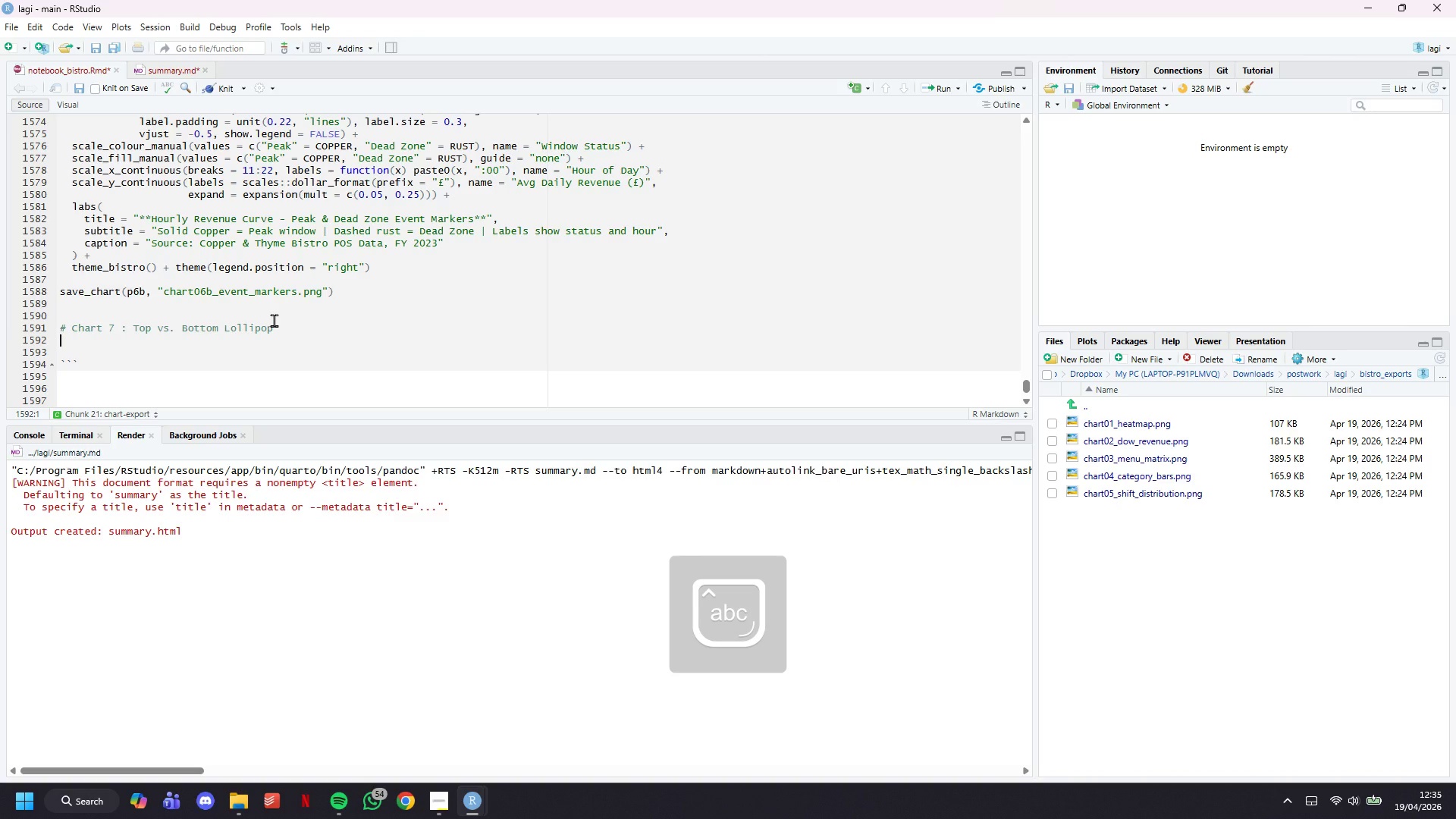 
 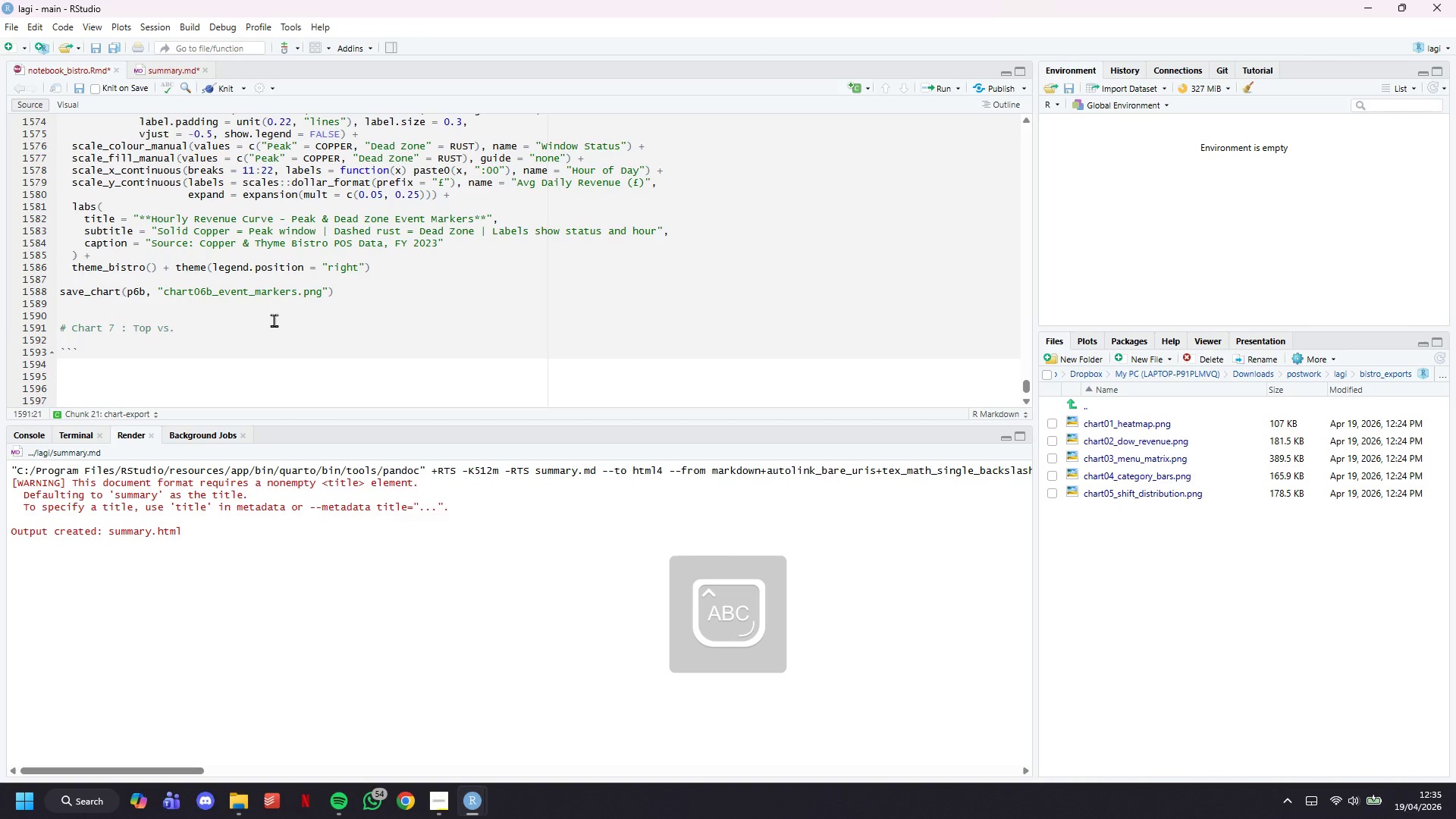 
key(Enter)
 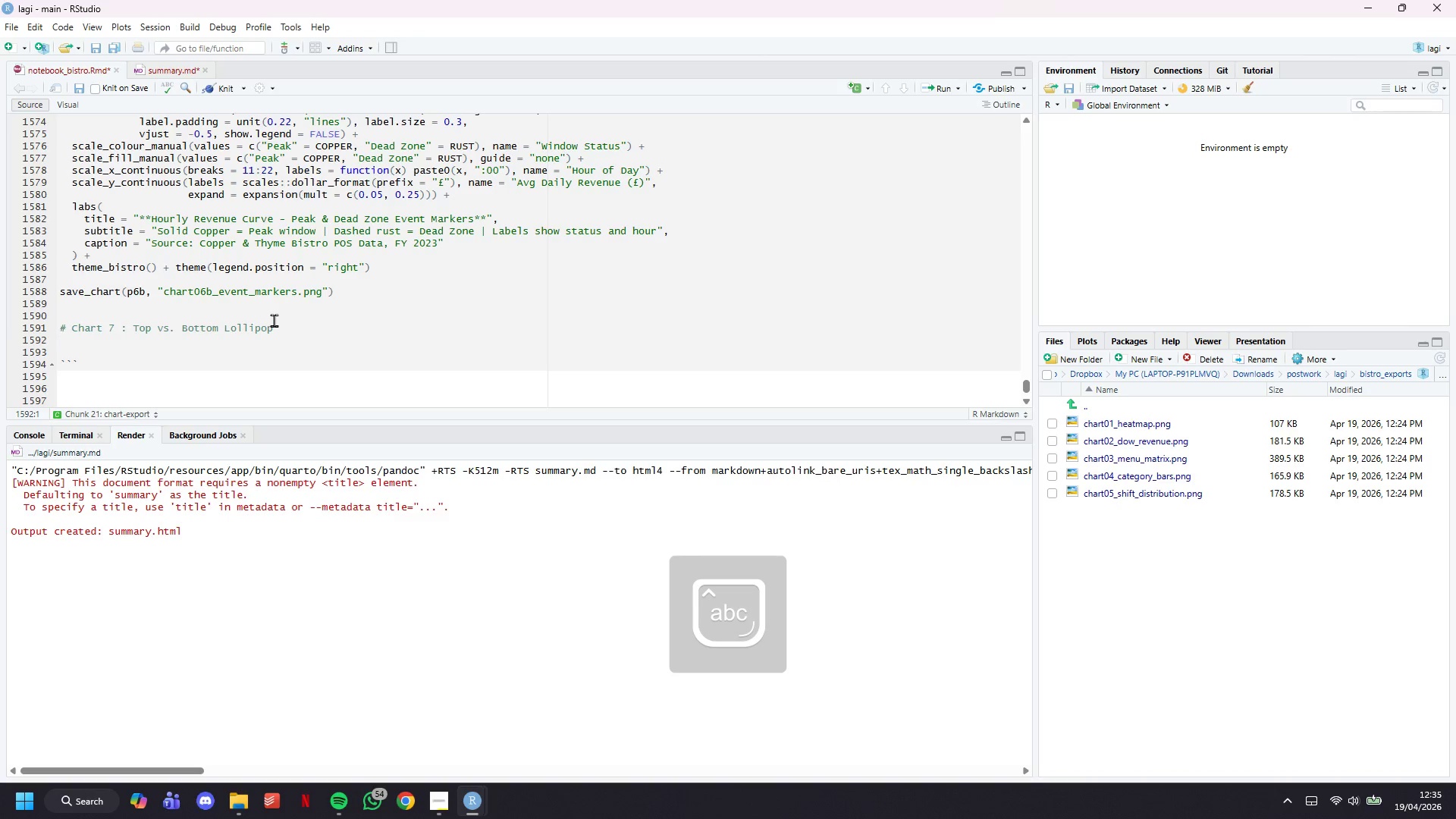 
type(p7 <- ggplot(compare_df, aes(x = avg_daily_rev, y = window_label, colour == rank_type)
 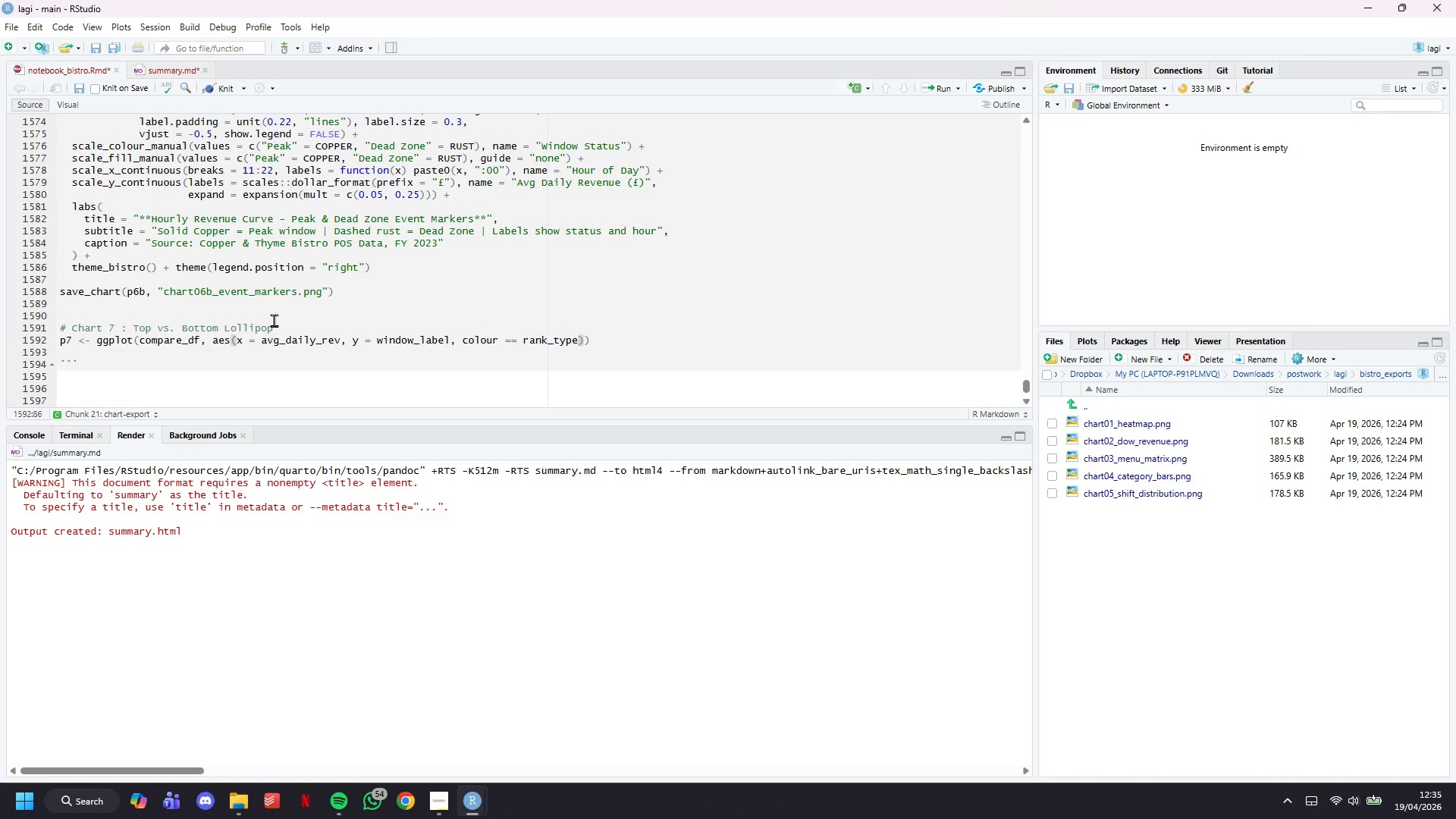 
key(ArrowLeft)
 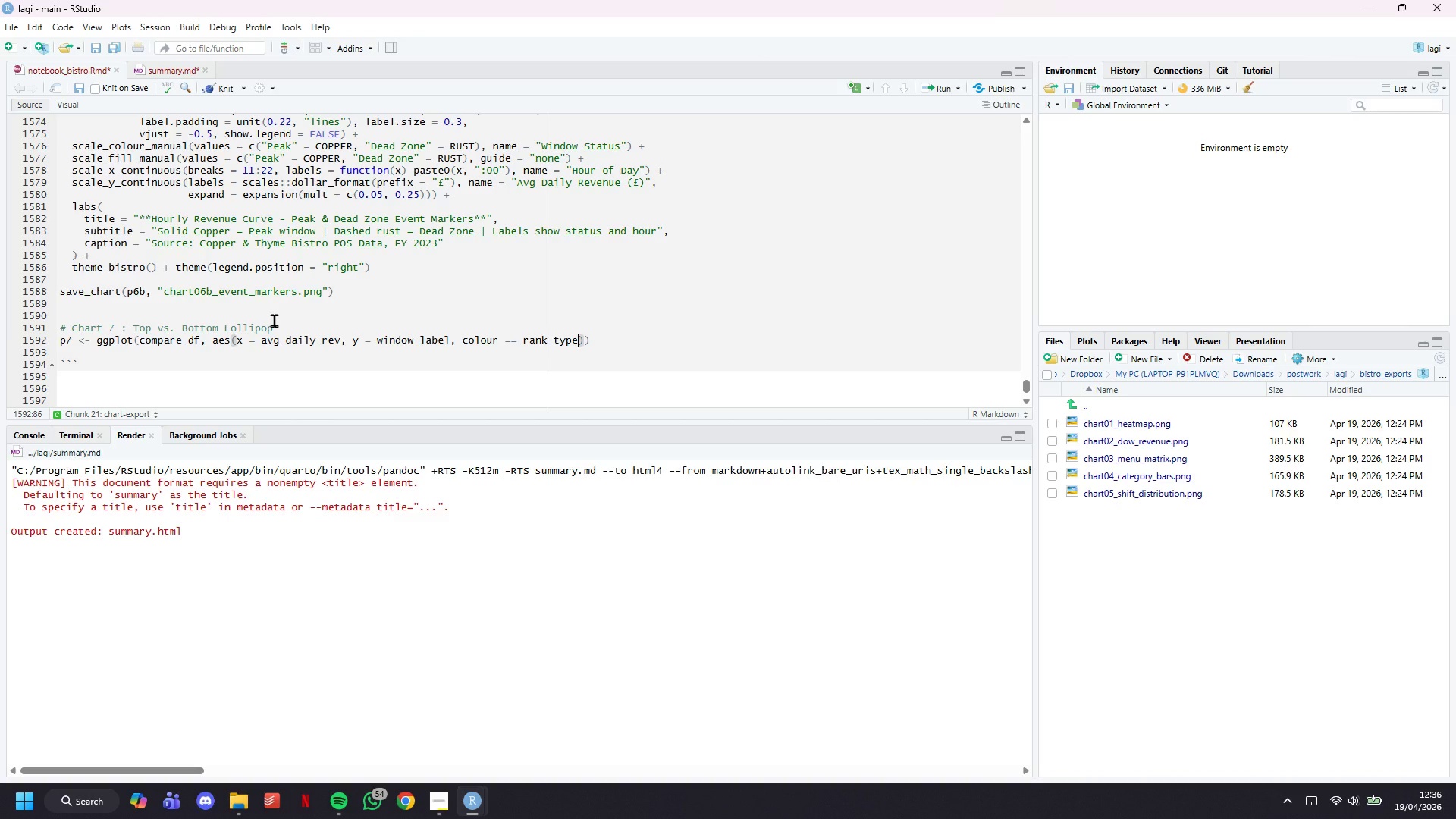 
key(ArrowLeft)
 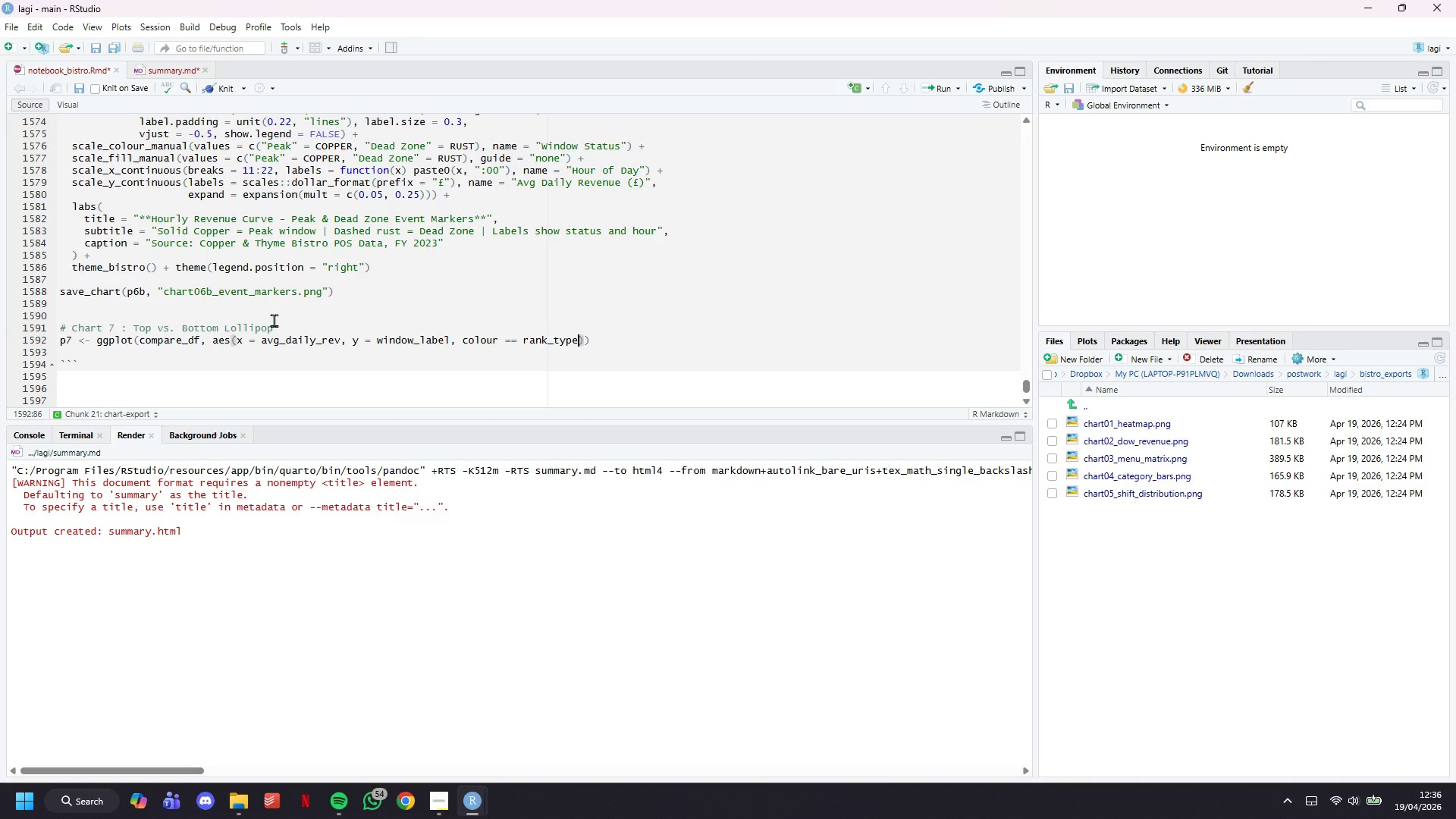 
key(ArrowLeft)
 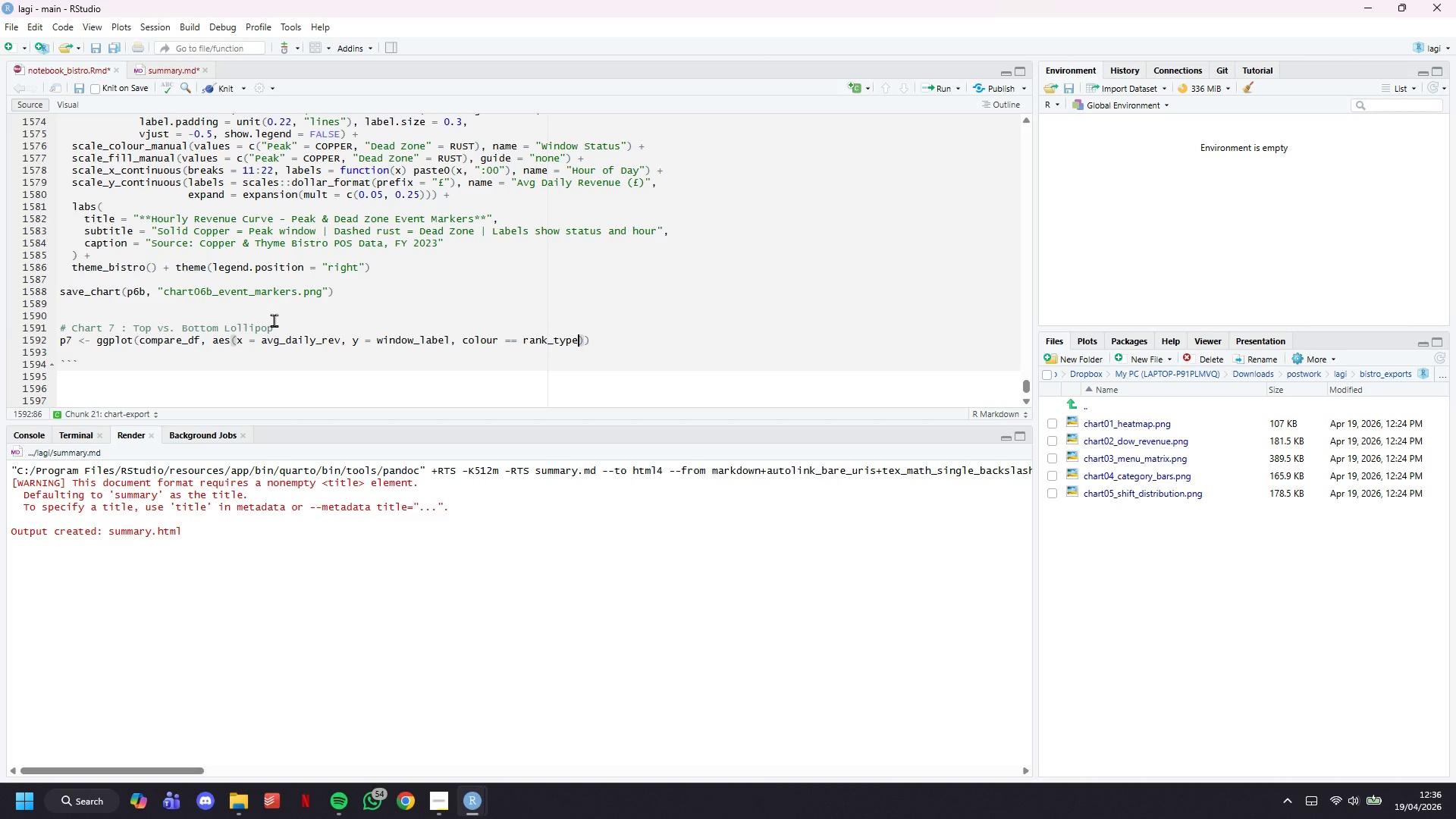 
key(ArrowLeft)
 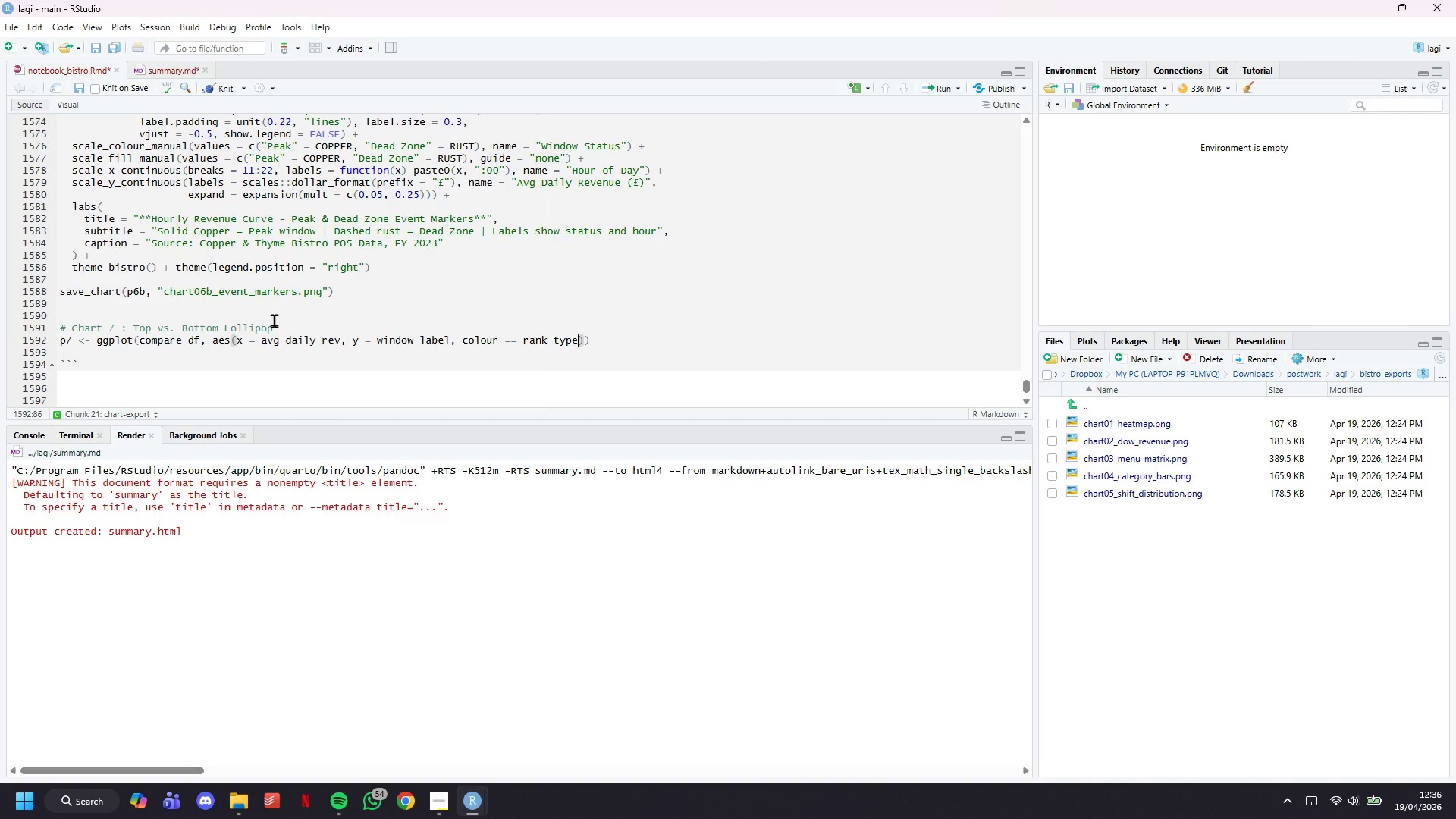 
key(ArrowLeft)
 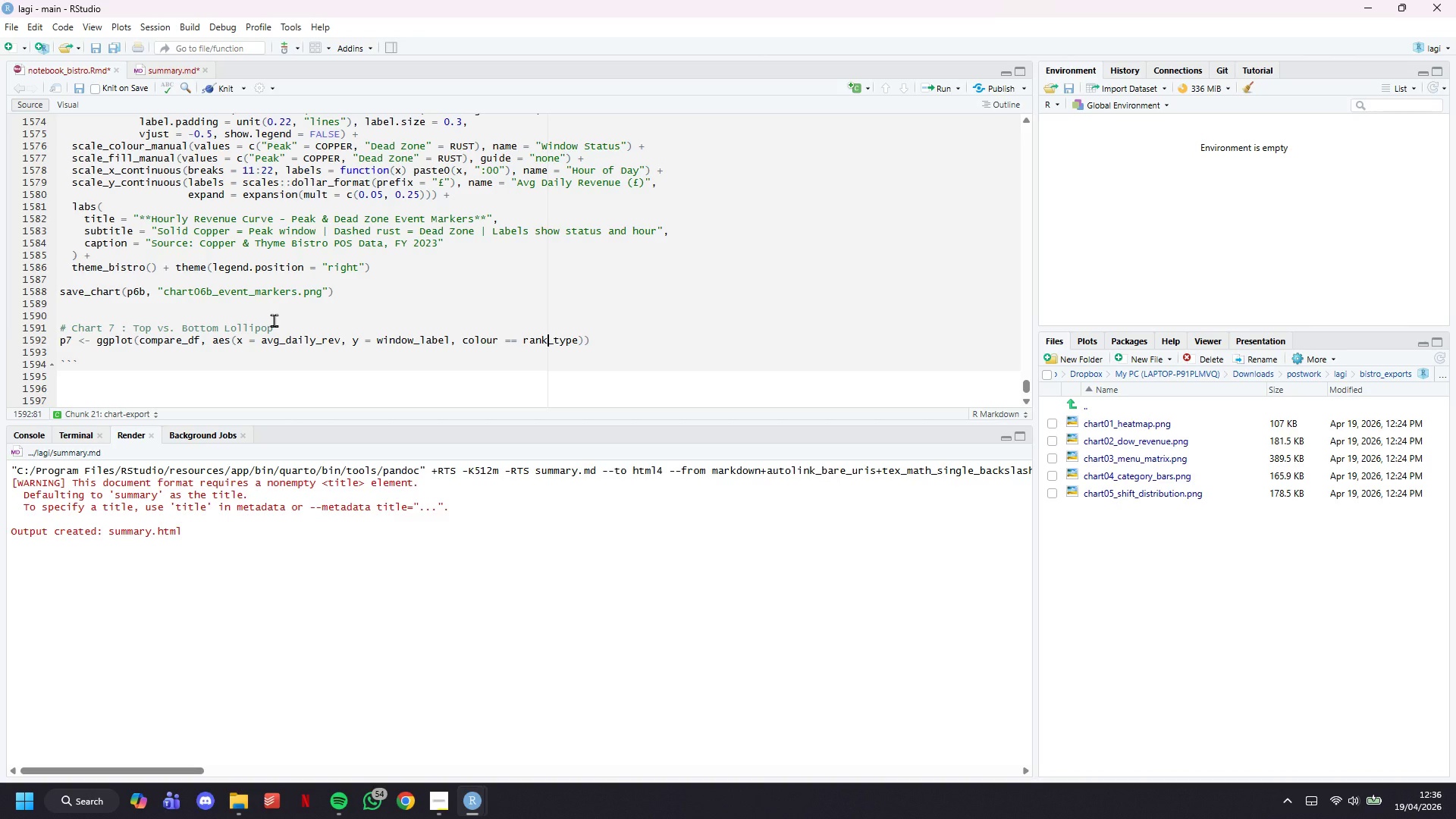 
key(ArrowLeft)
 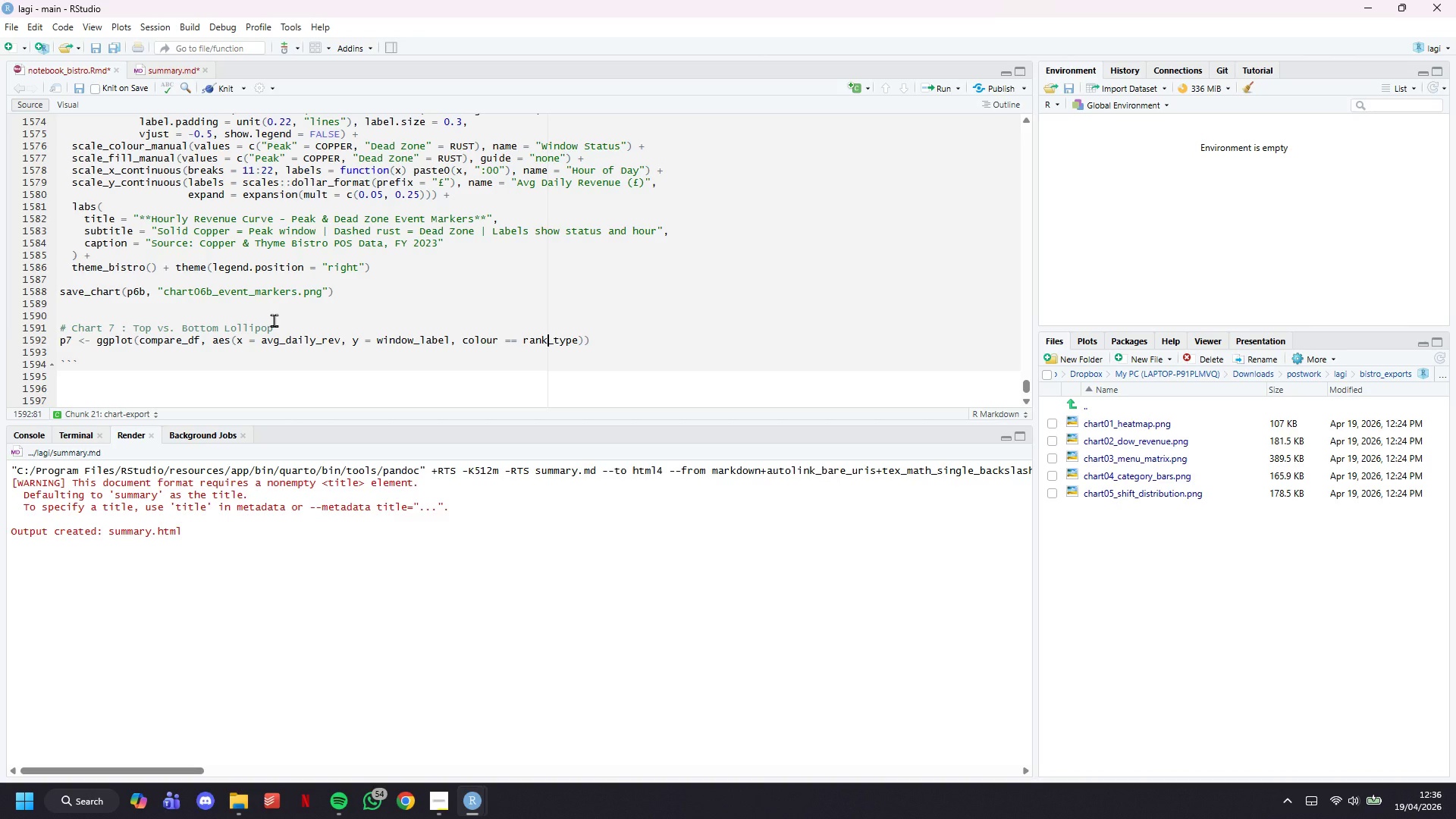 
key(ArrowLeft)
 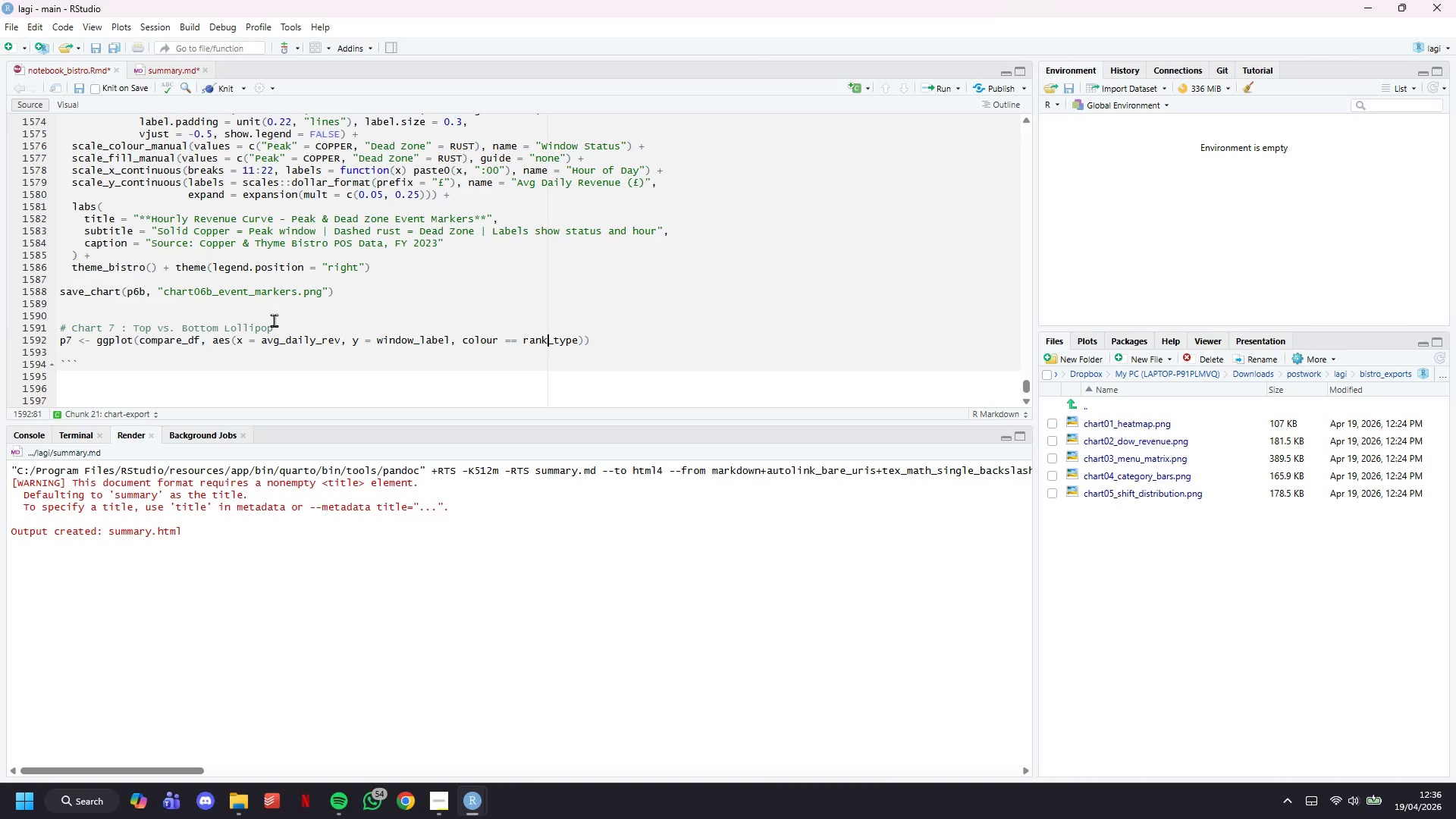 
key(ArrowLeft)
 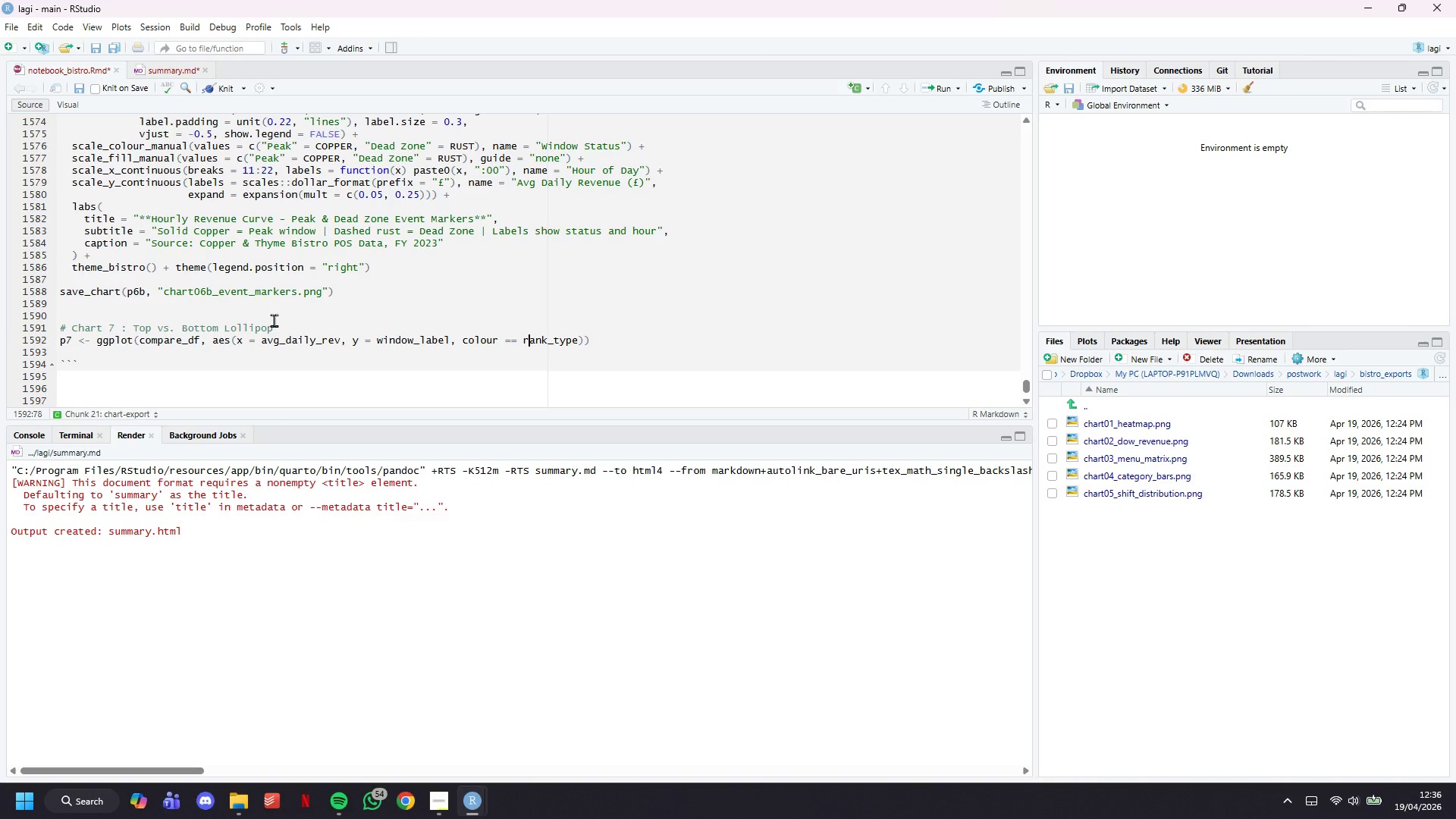 
key(ArrowLeft)
 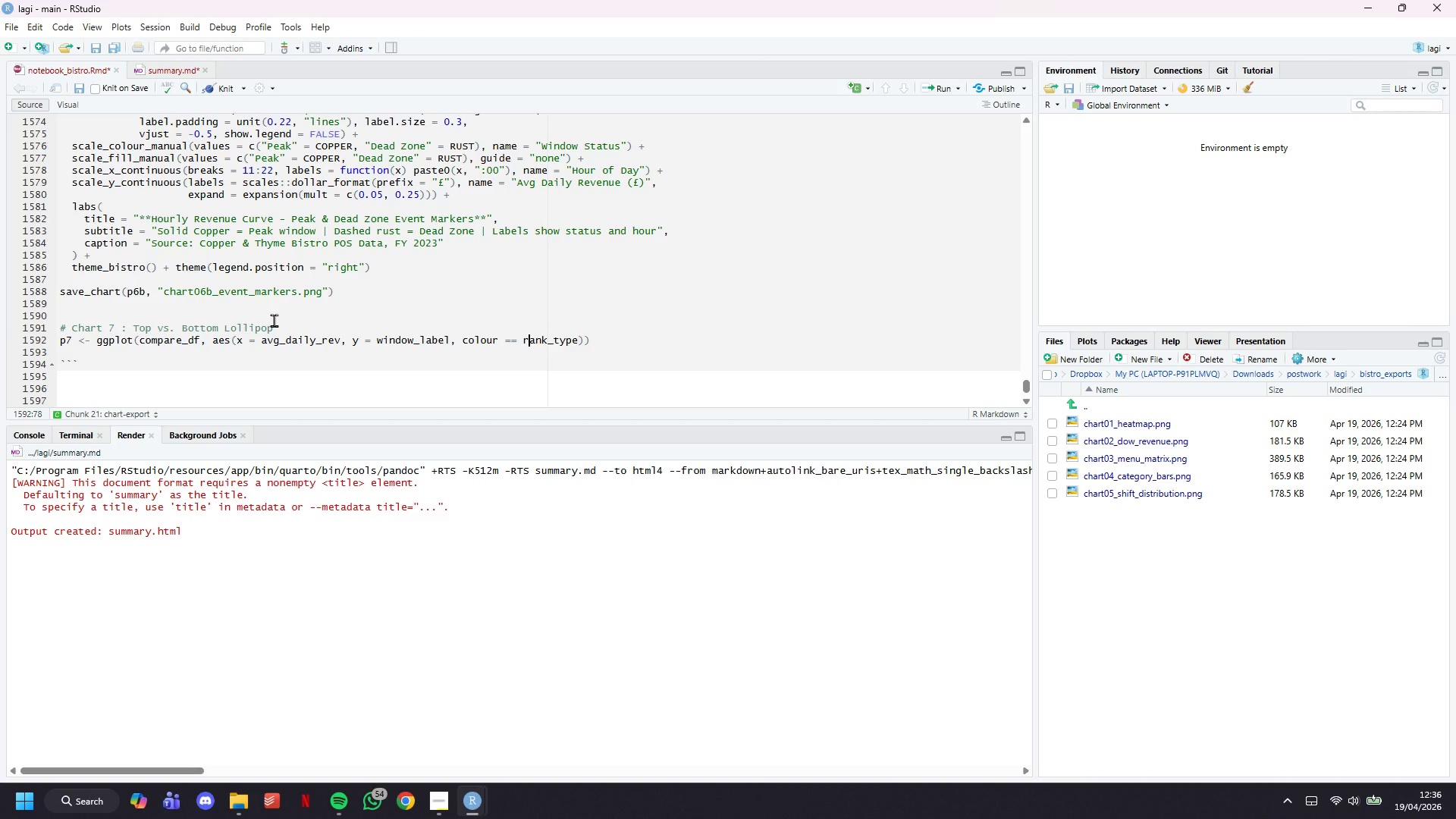 
key(ArrowLeft)
 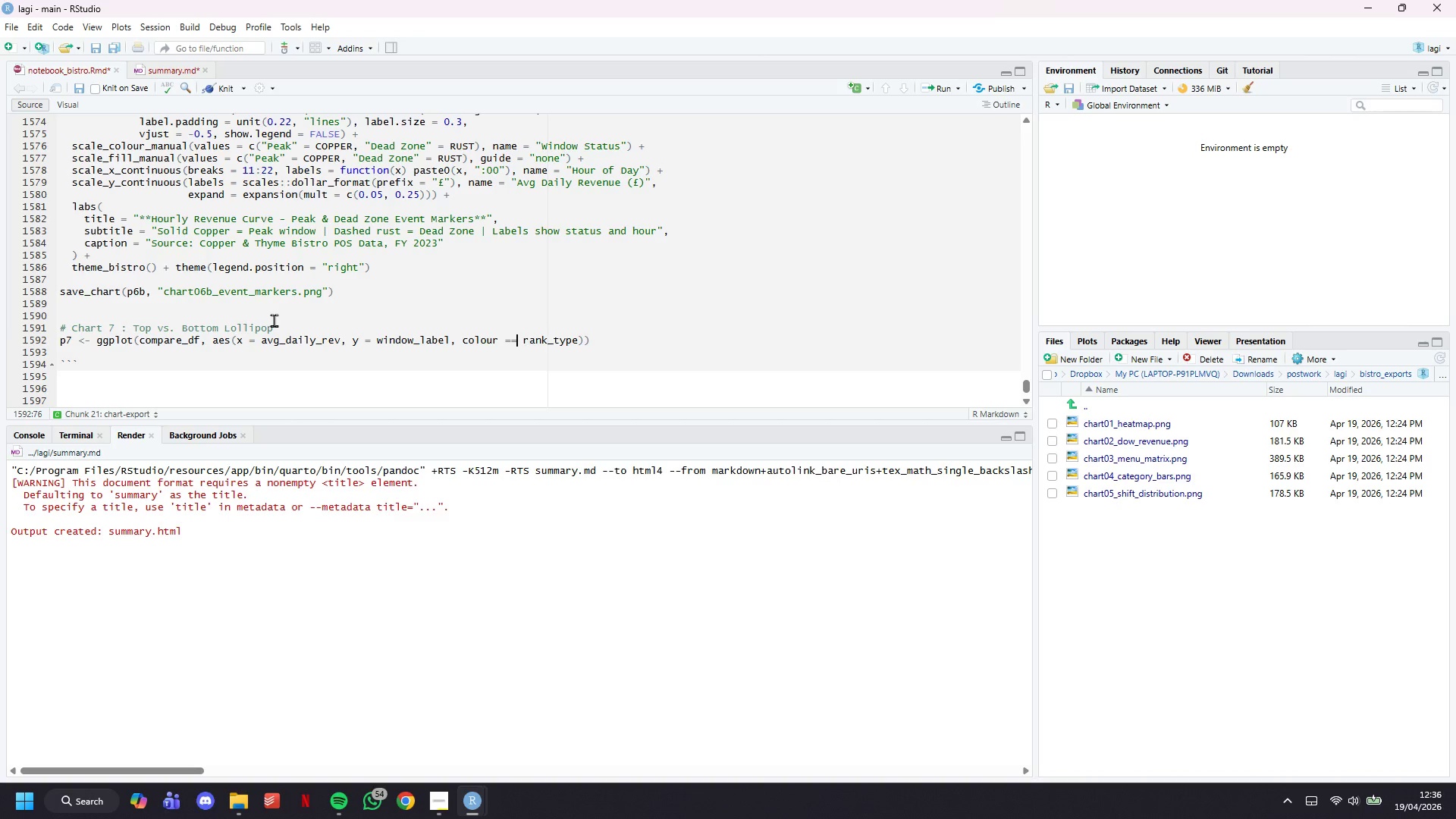 
key(Backspace)
 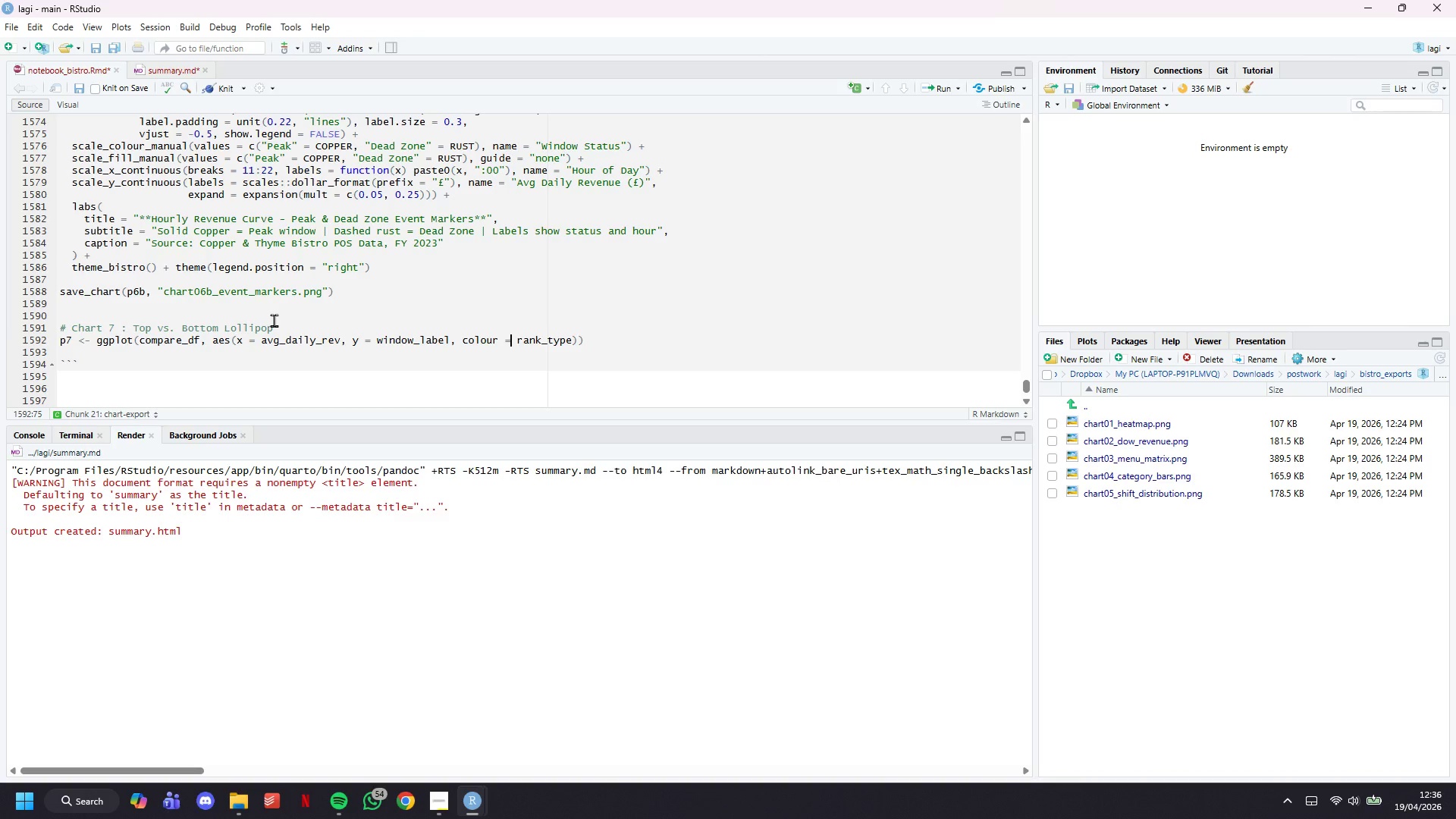 
key(ArrowDown)
 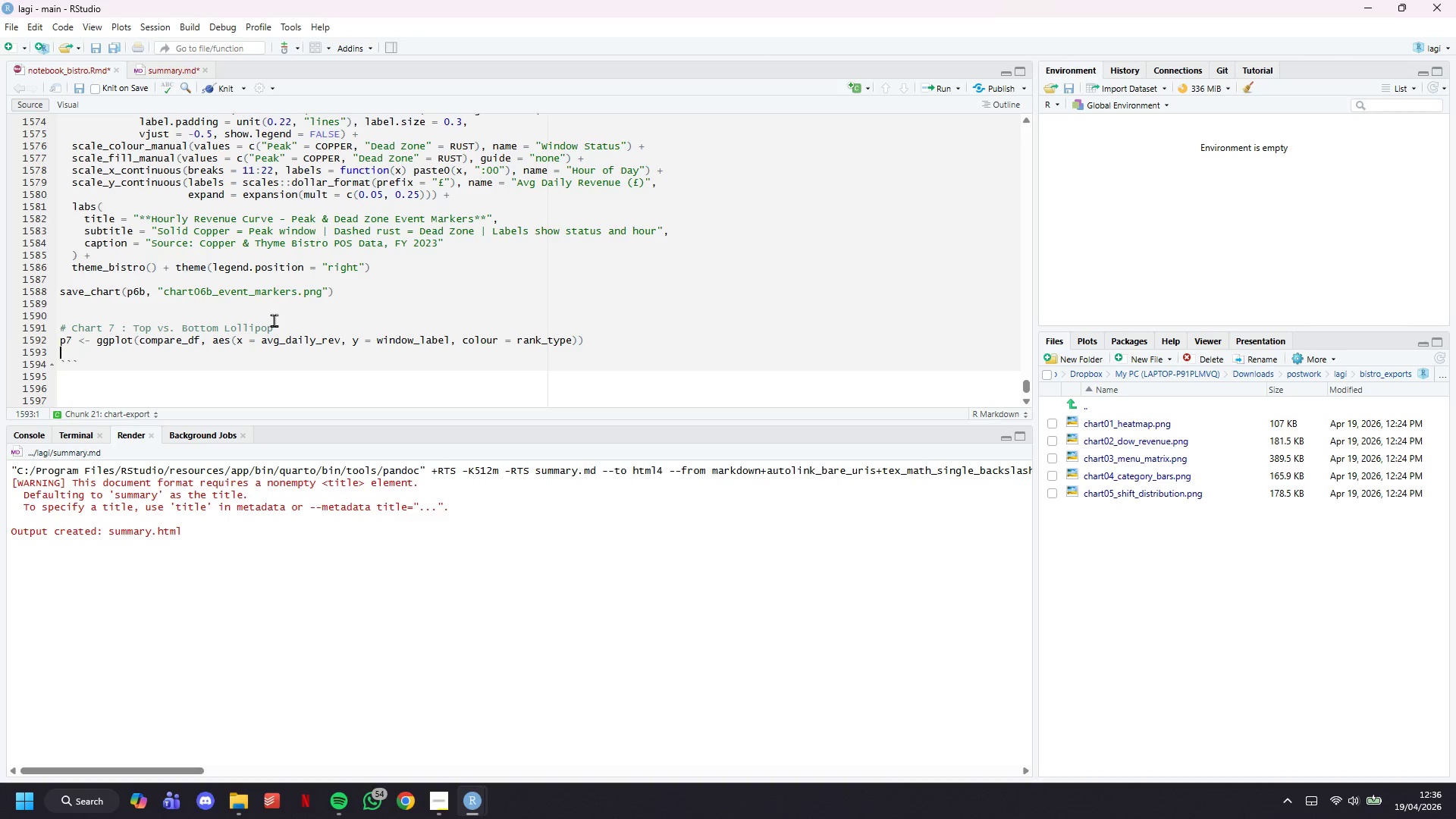 
key(ArrowLeft)
 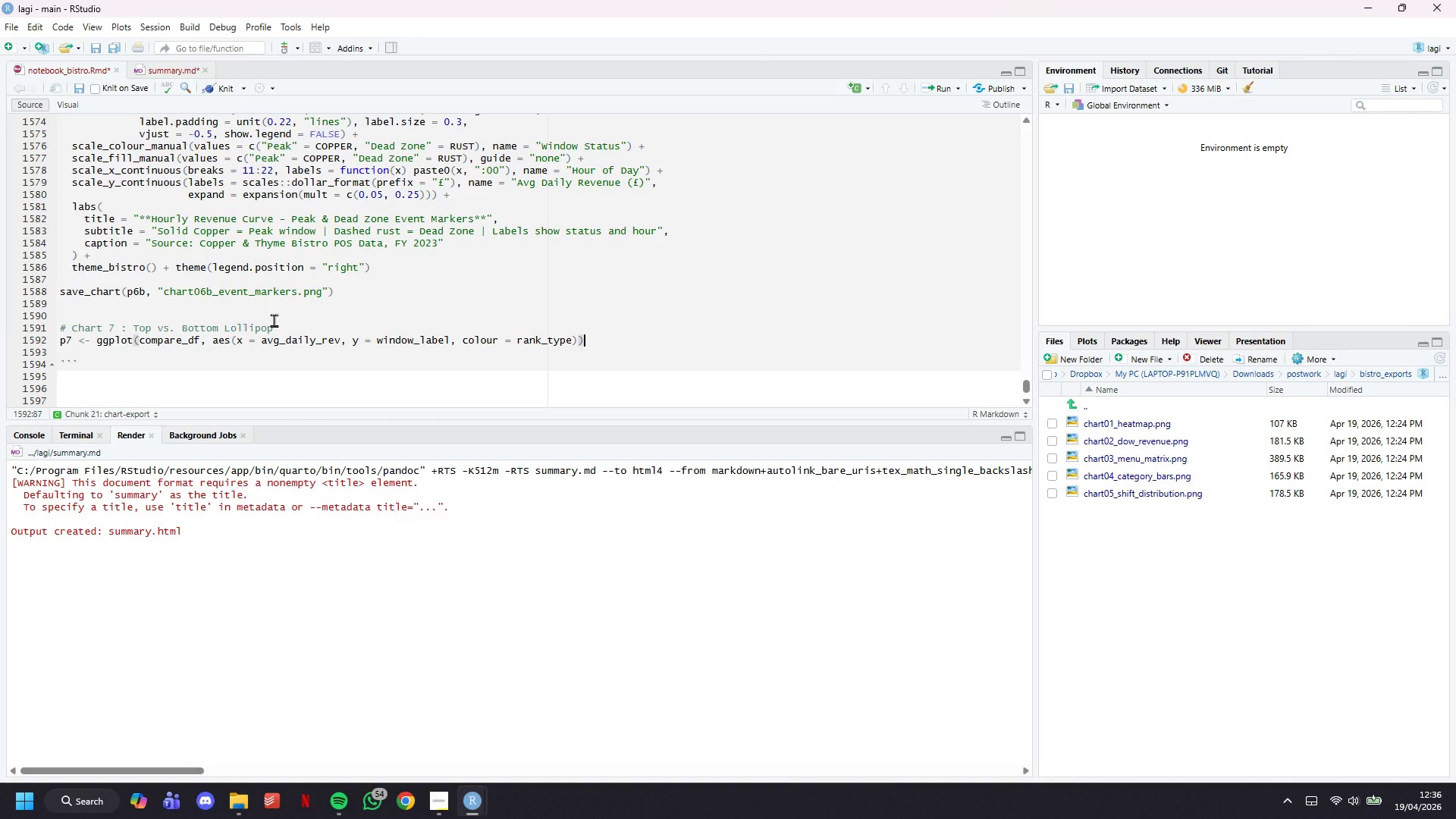 
key(ArrowLeft)
 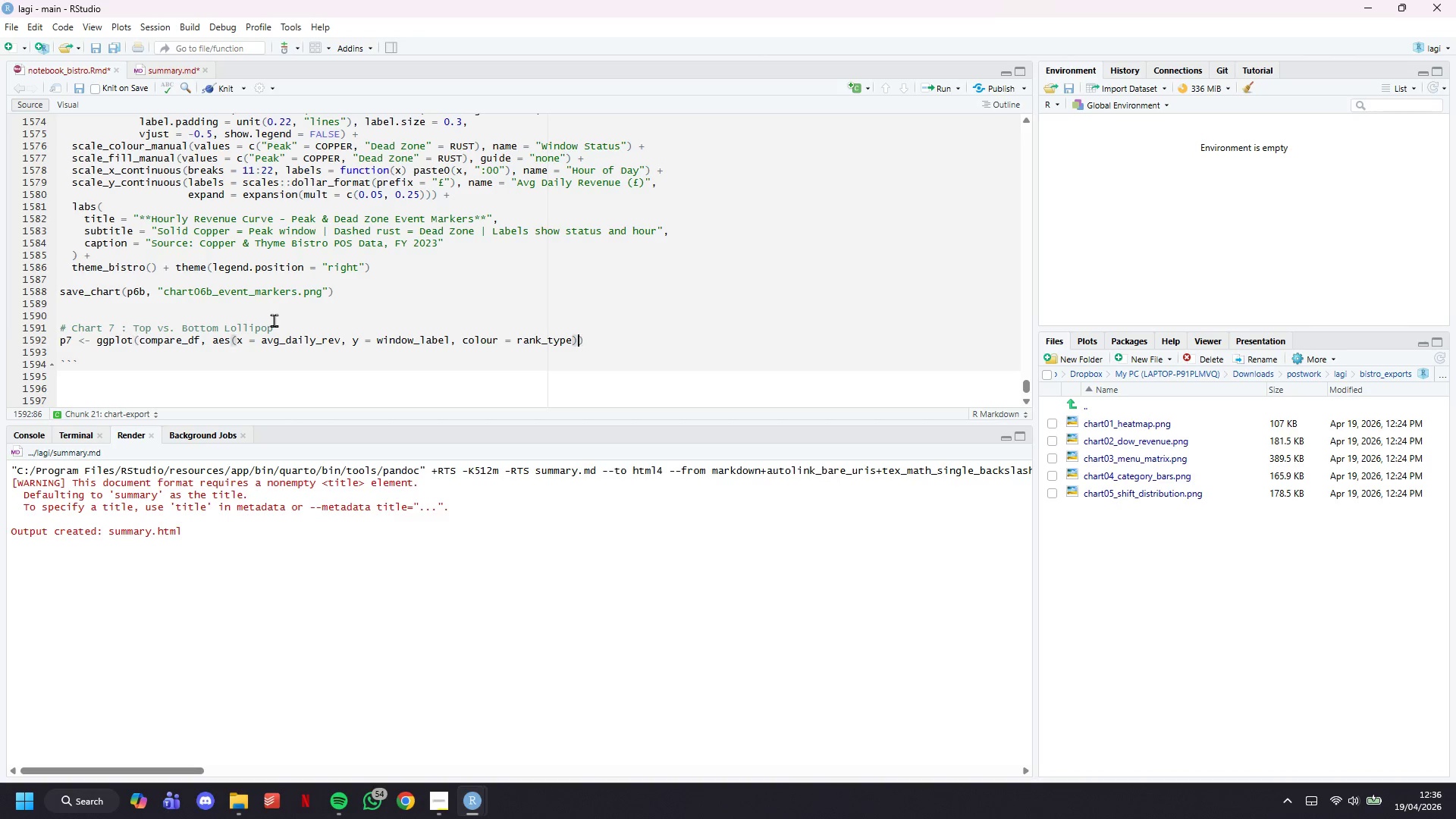 
key(ArrowLeft)
 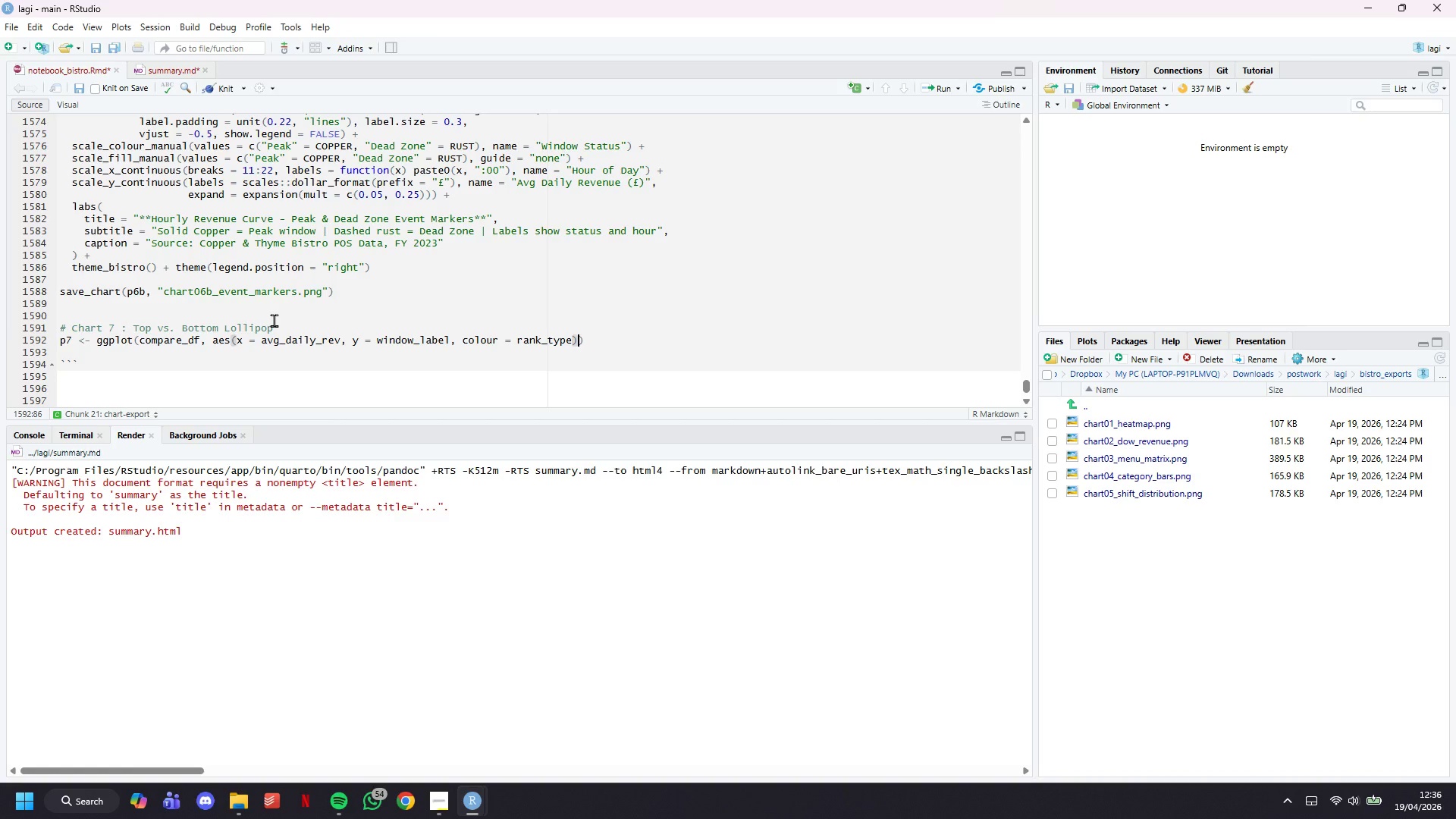 
key(ArrowRight)
 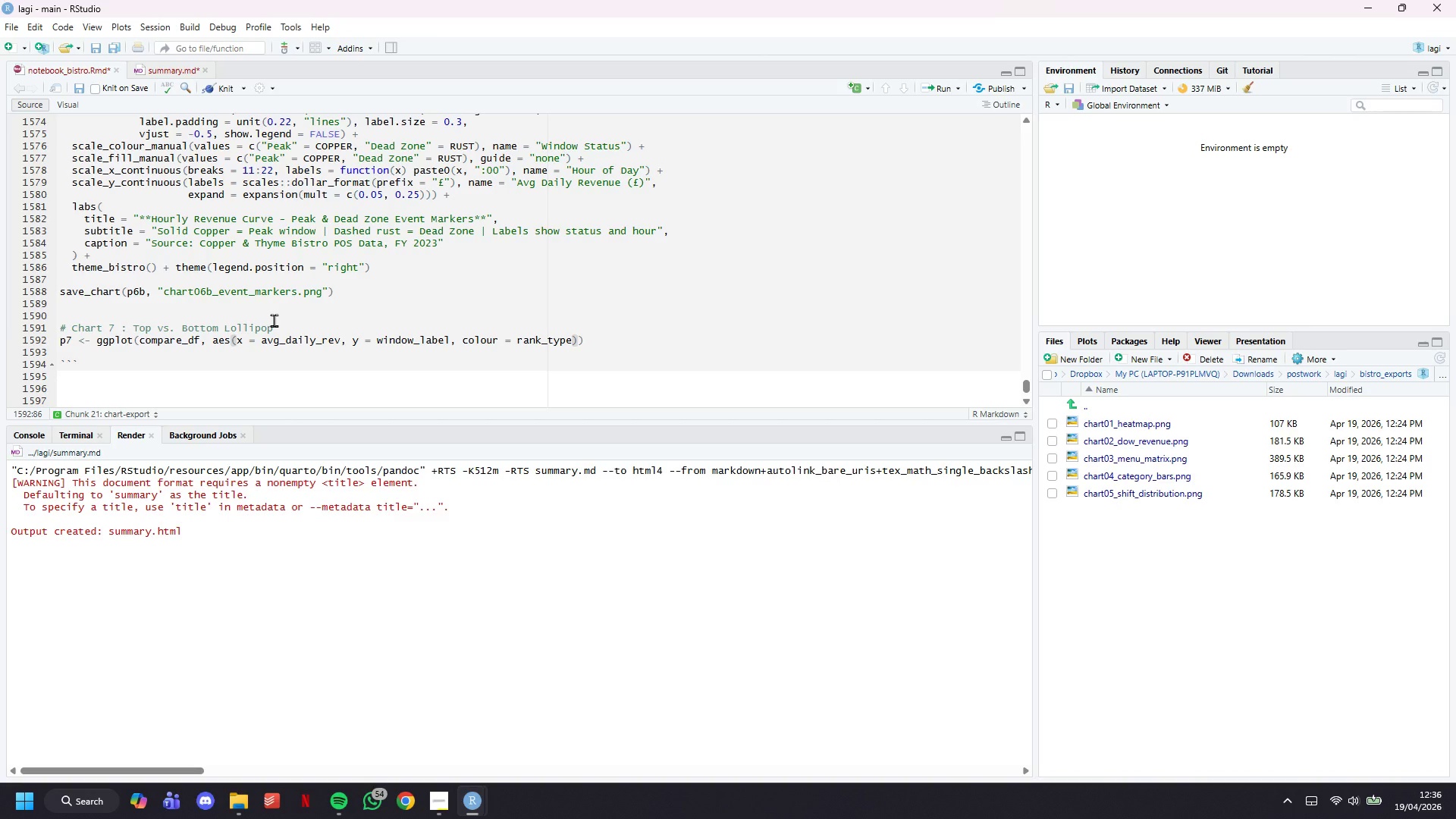 
key(ArrowRight)
 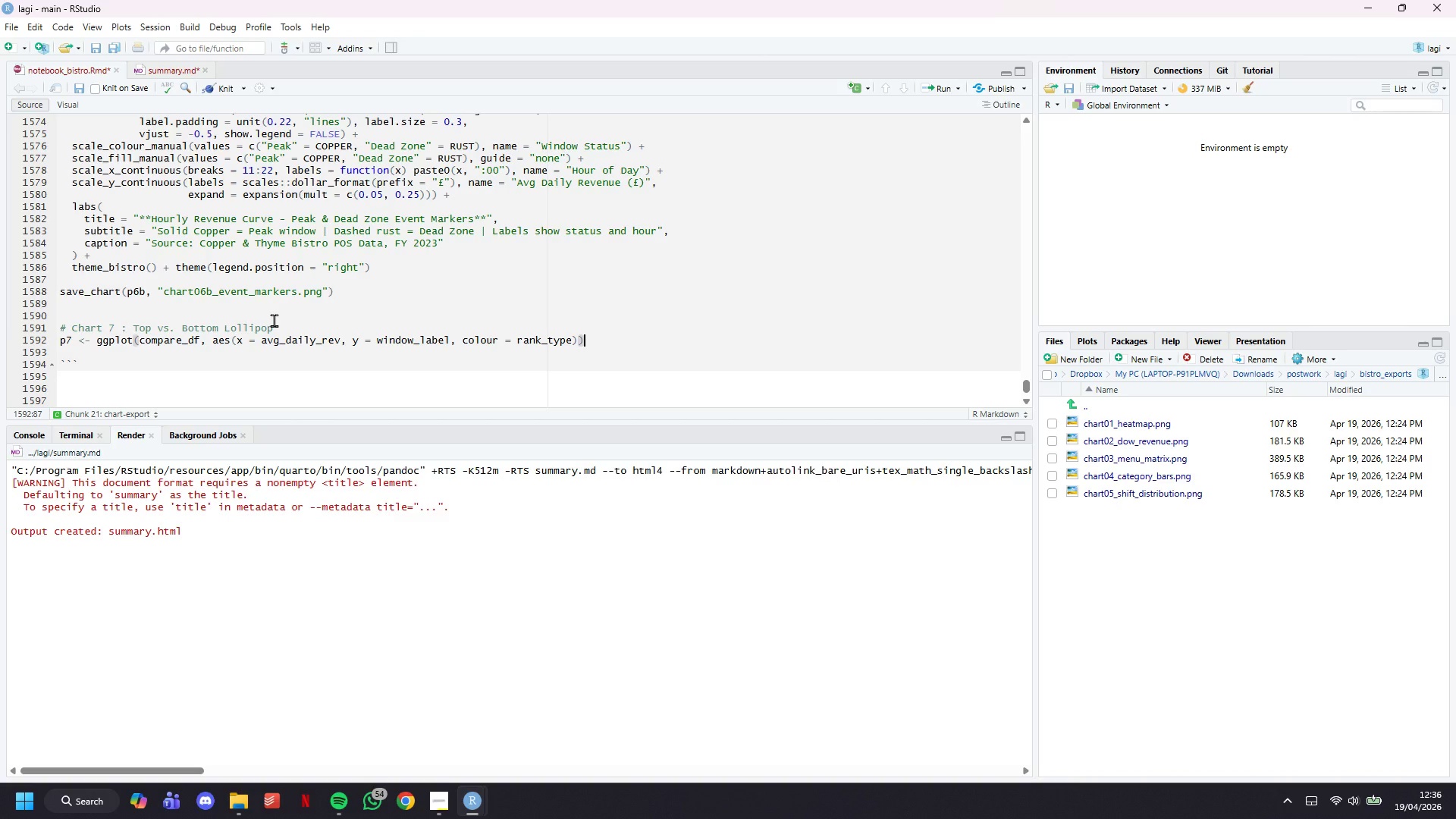 
key(Space)
 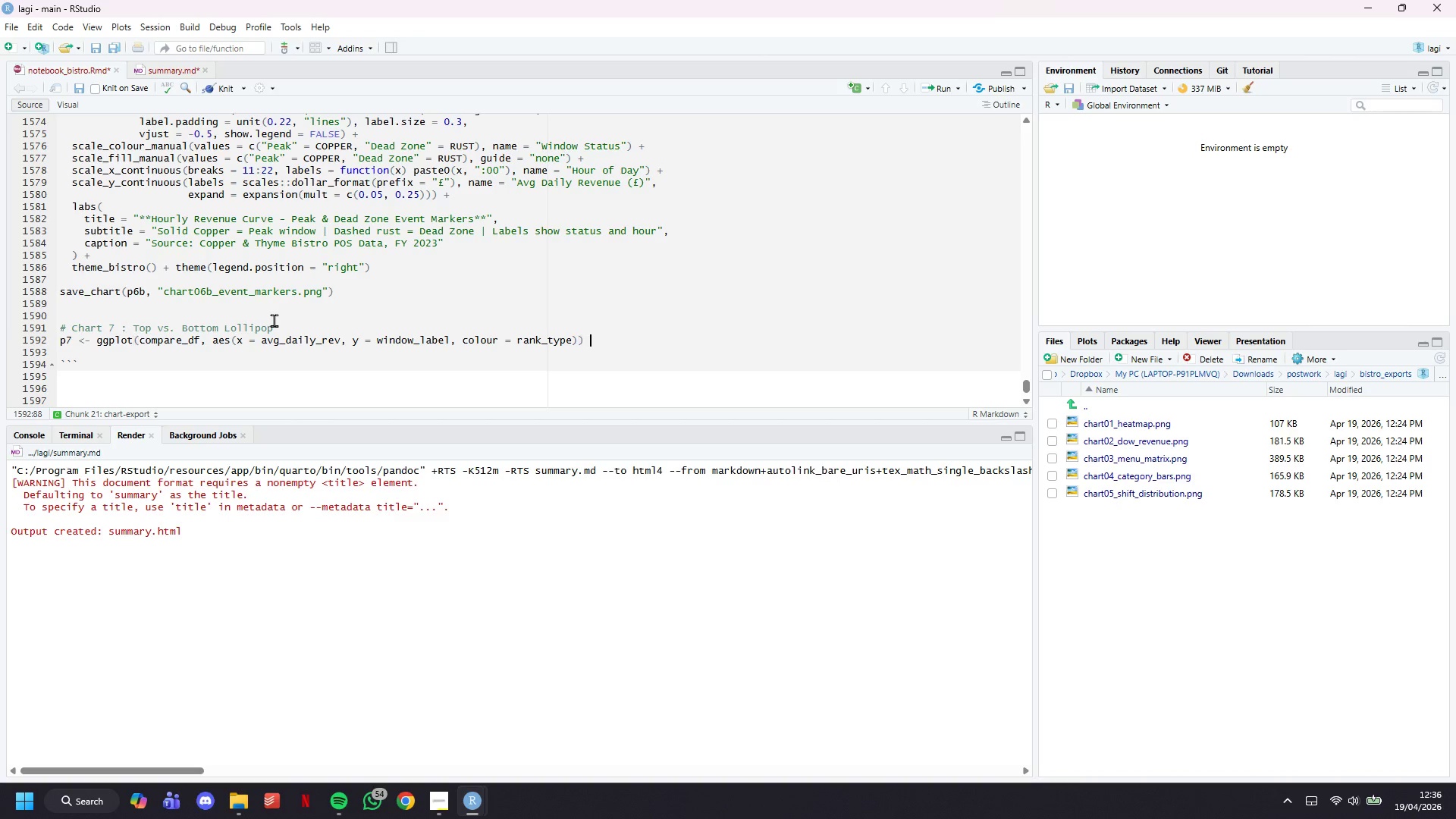 
key(Shift+Equal)
 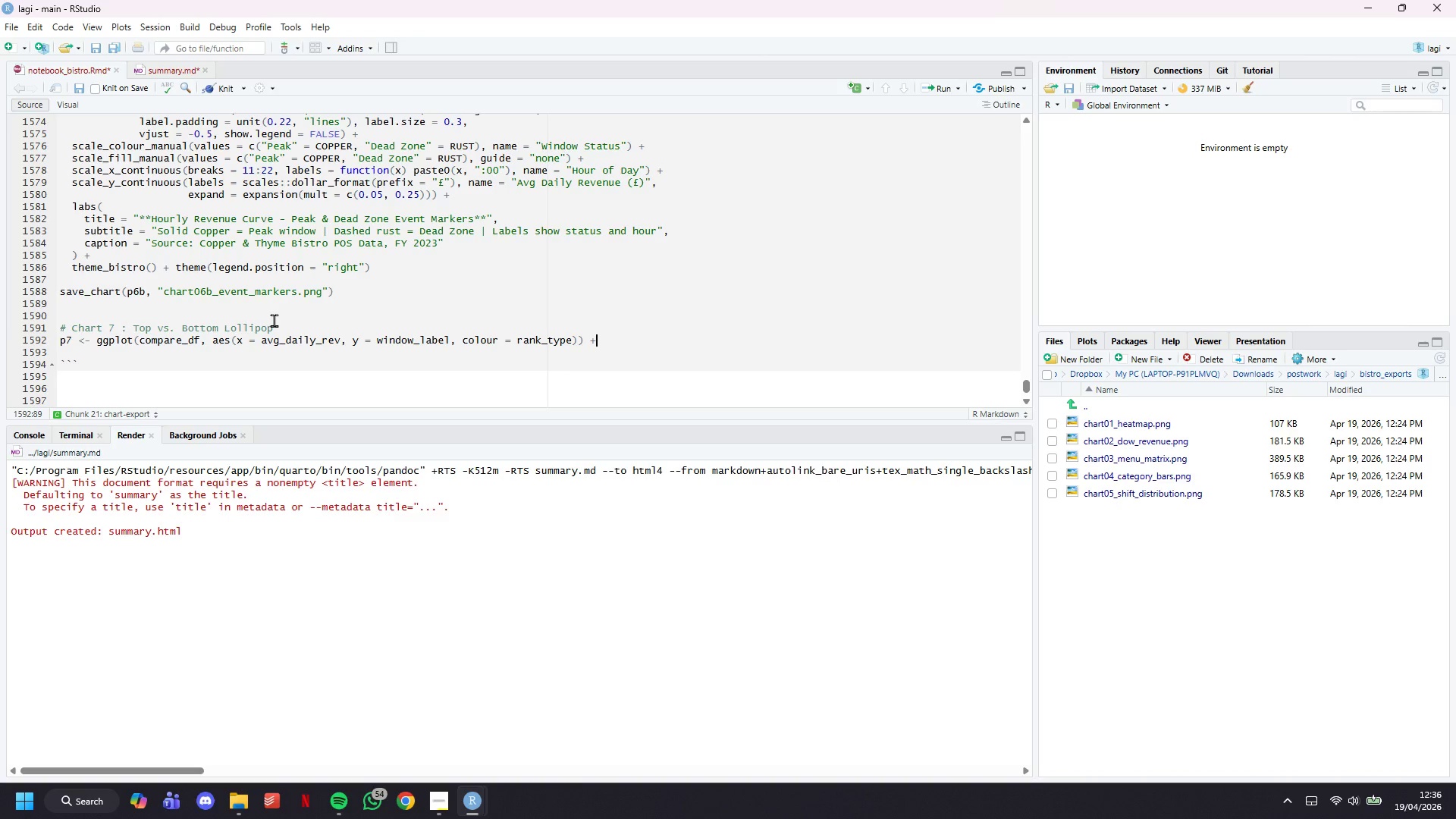 
key(Enter)
 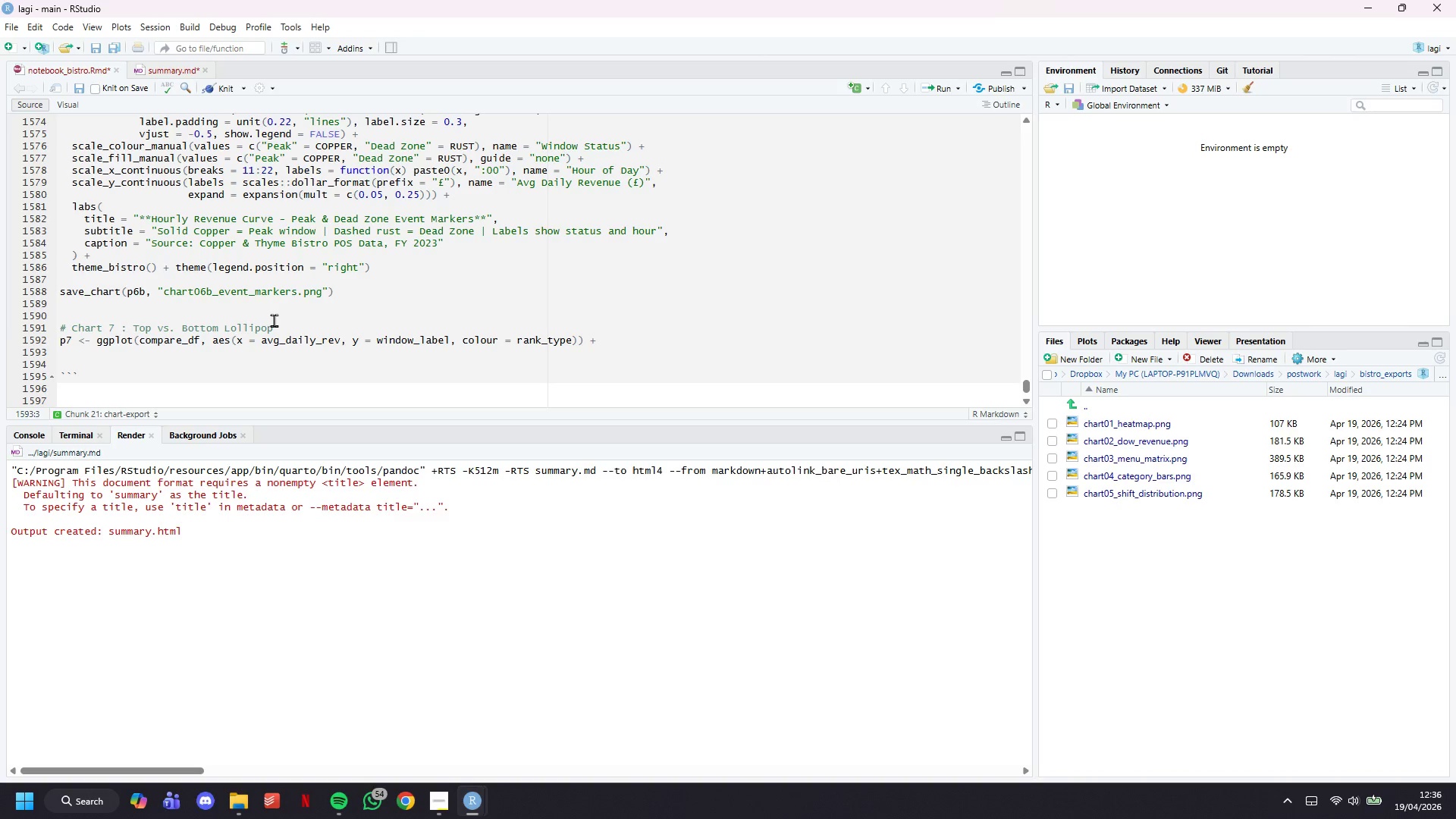 
type(geom_segemeny)
key(Backspace)
key(Backspace)
key(Backspace)
key(Backspace)
key(Backspace)
type(ment(aes(x = 0, xend = avg_daily_rev, y = window_label, yend = window_label)
 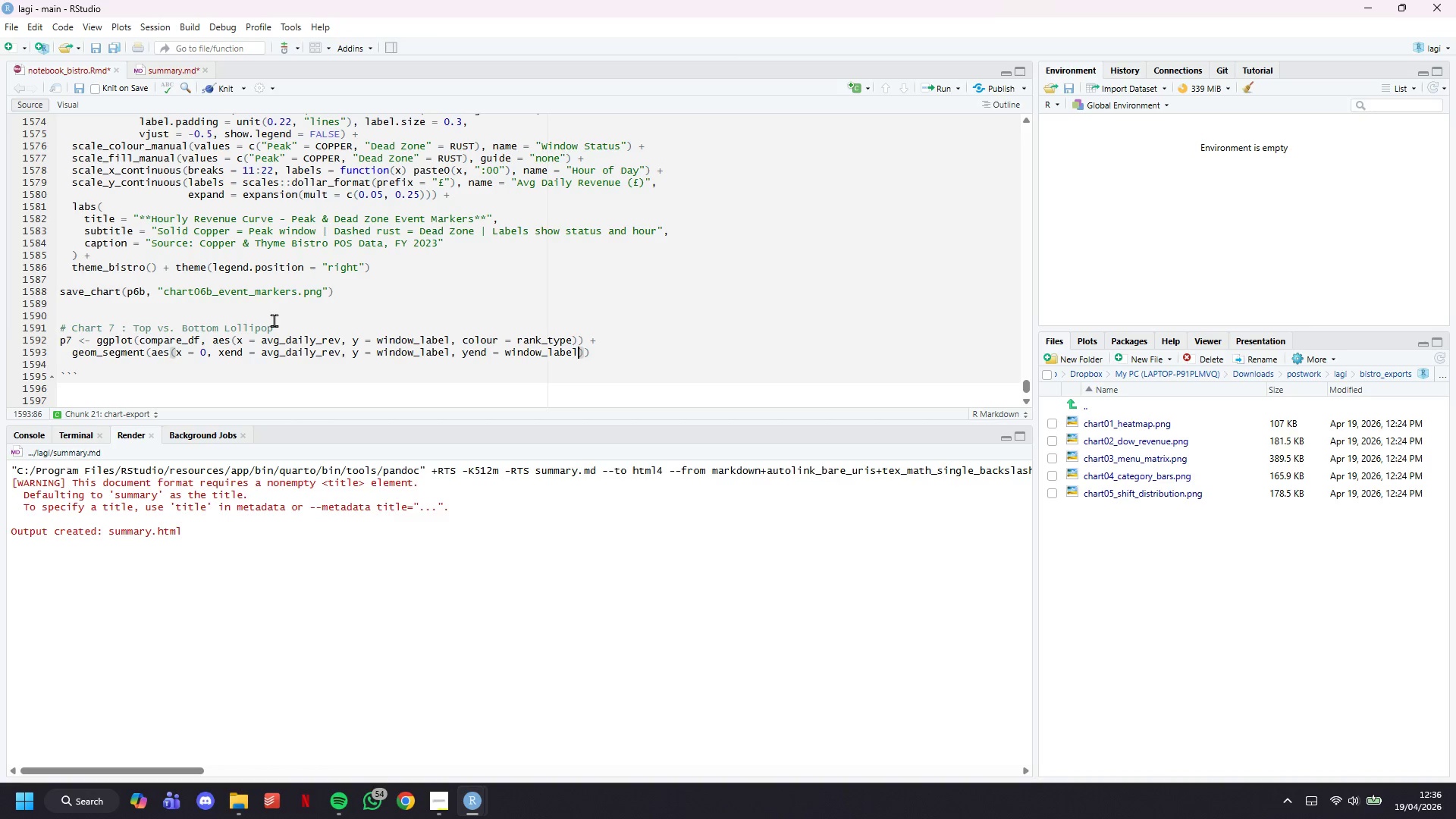 
key(ArrowRight)
 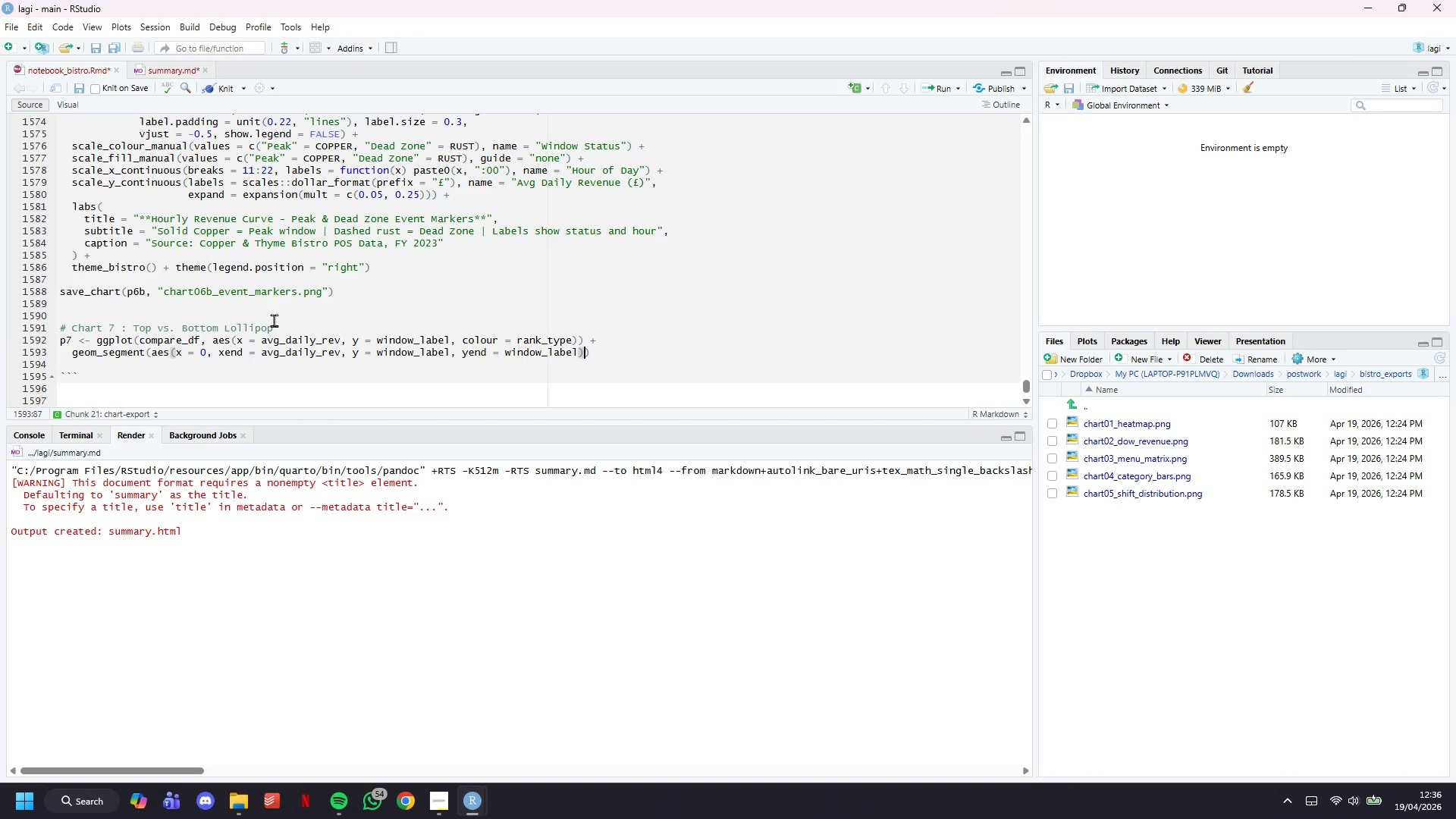 
key(Comma)
 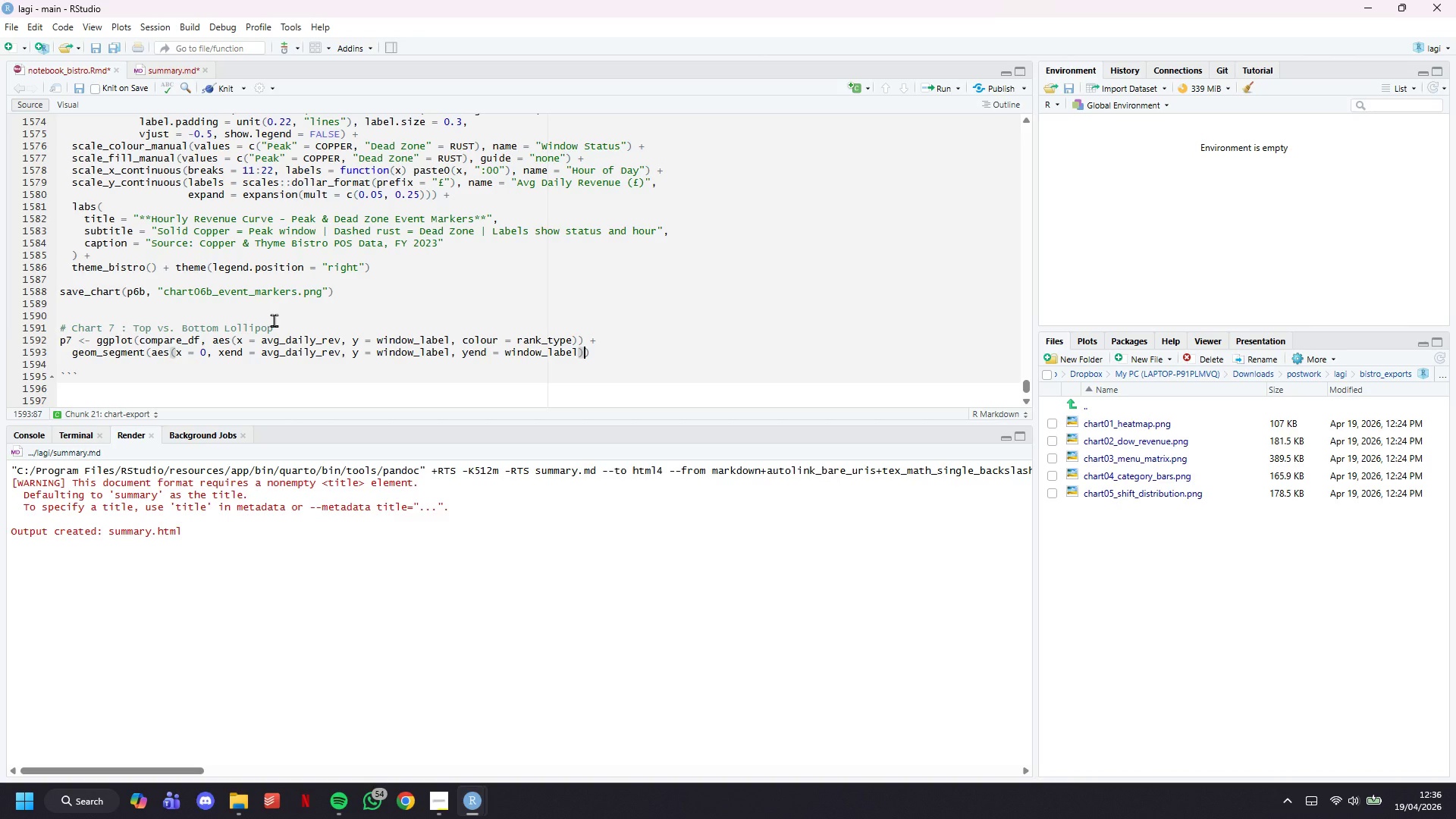 
key(Enter)
 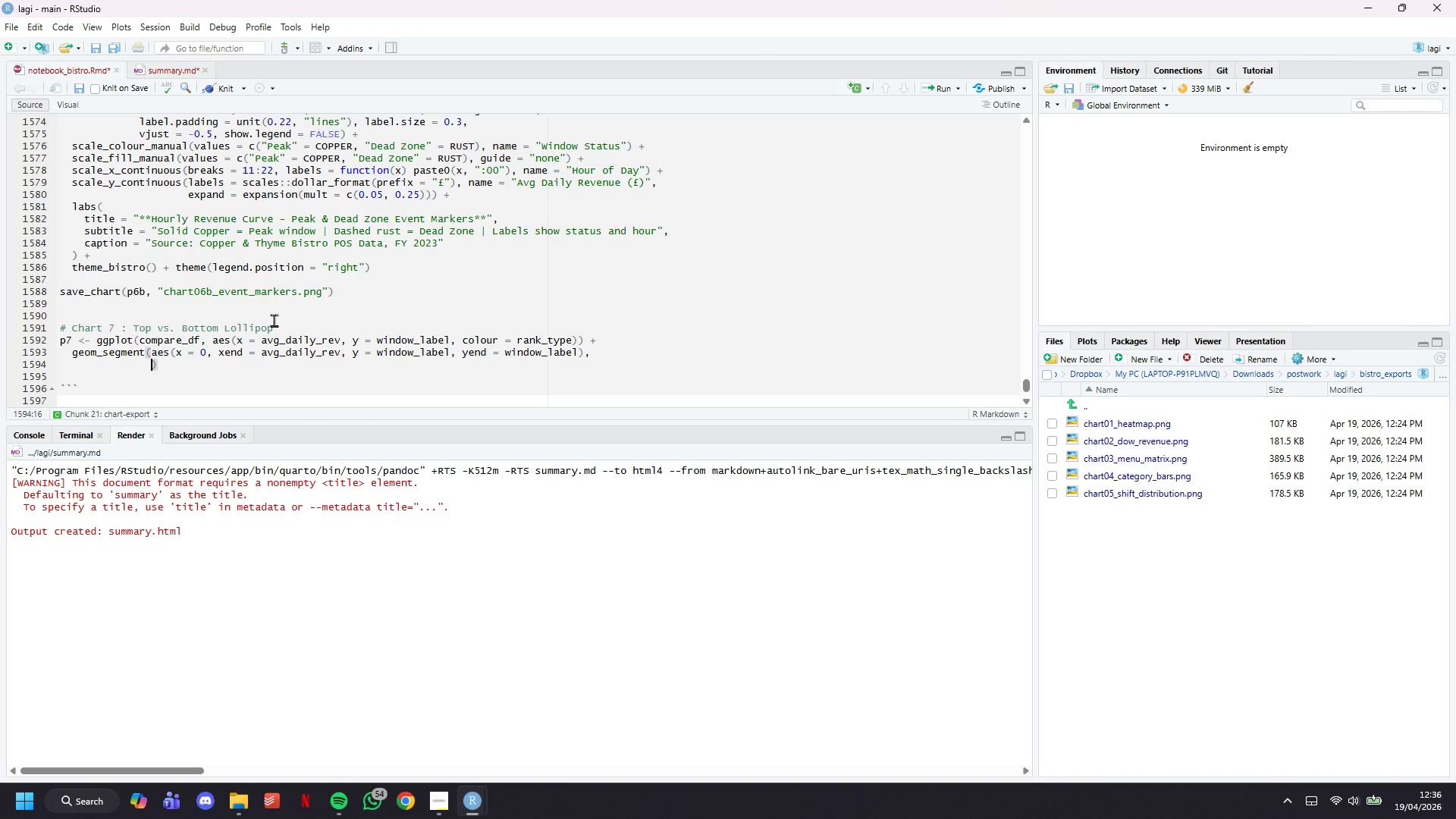 
type(linewidth -)
key(Backspace)
type(= 1.2, alpha = 0.6)
 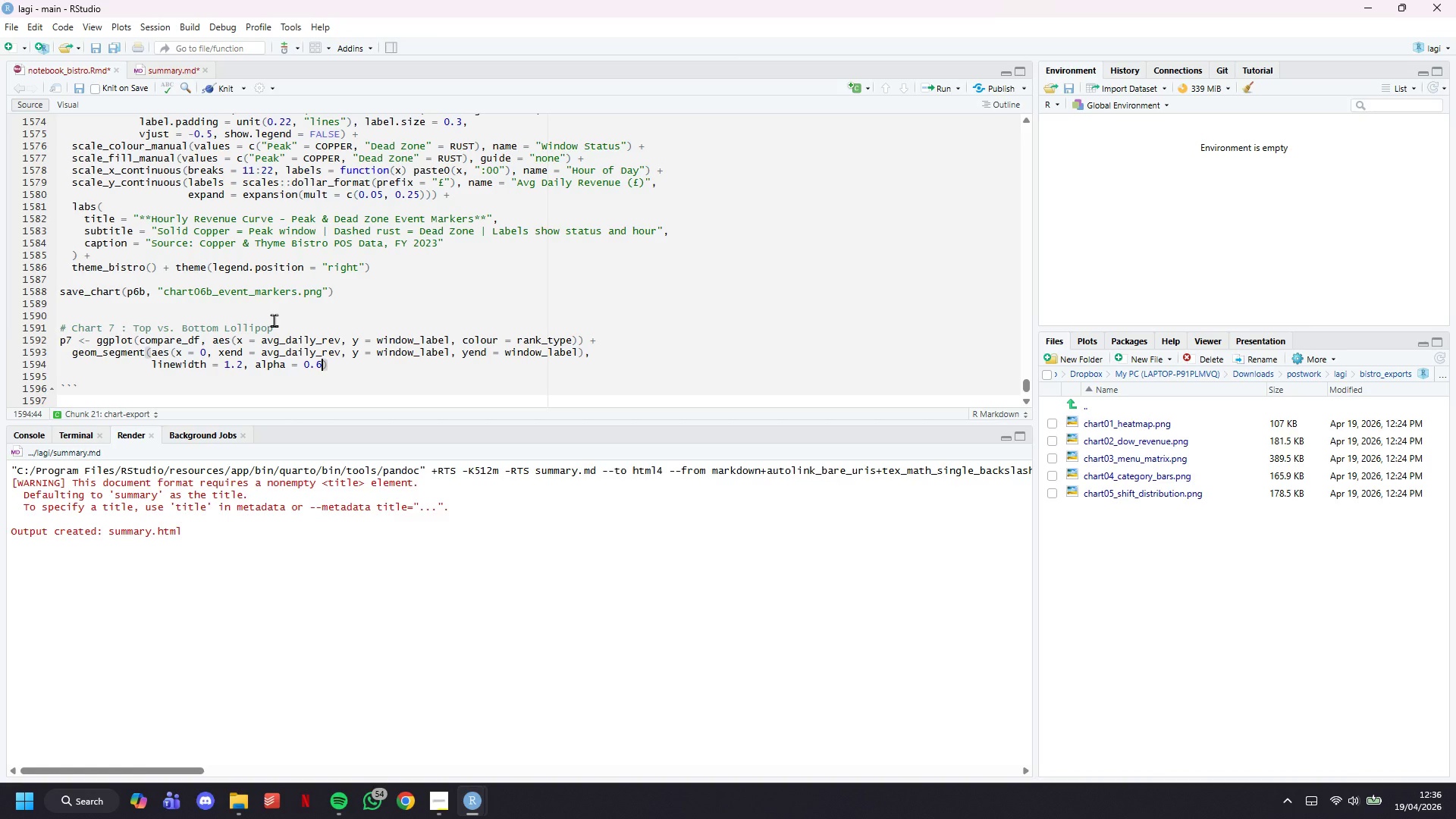 
key(ArrowRight)
 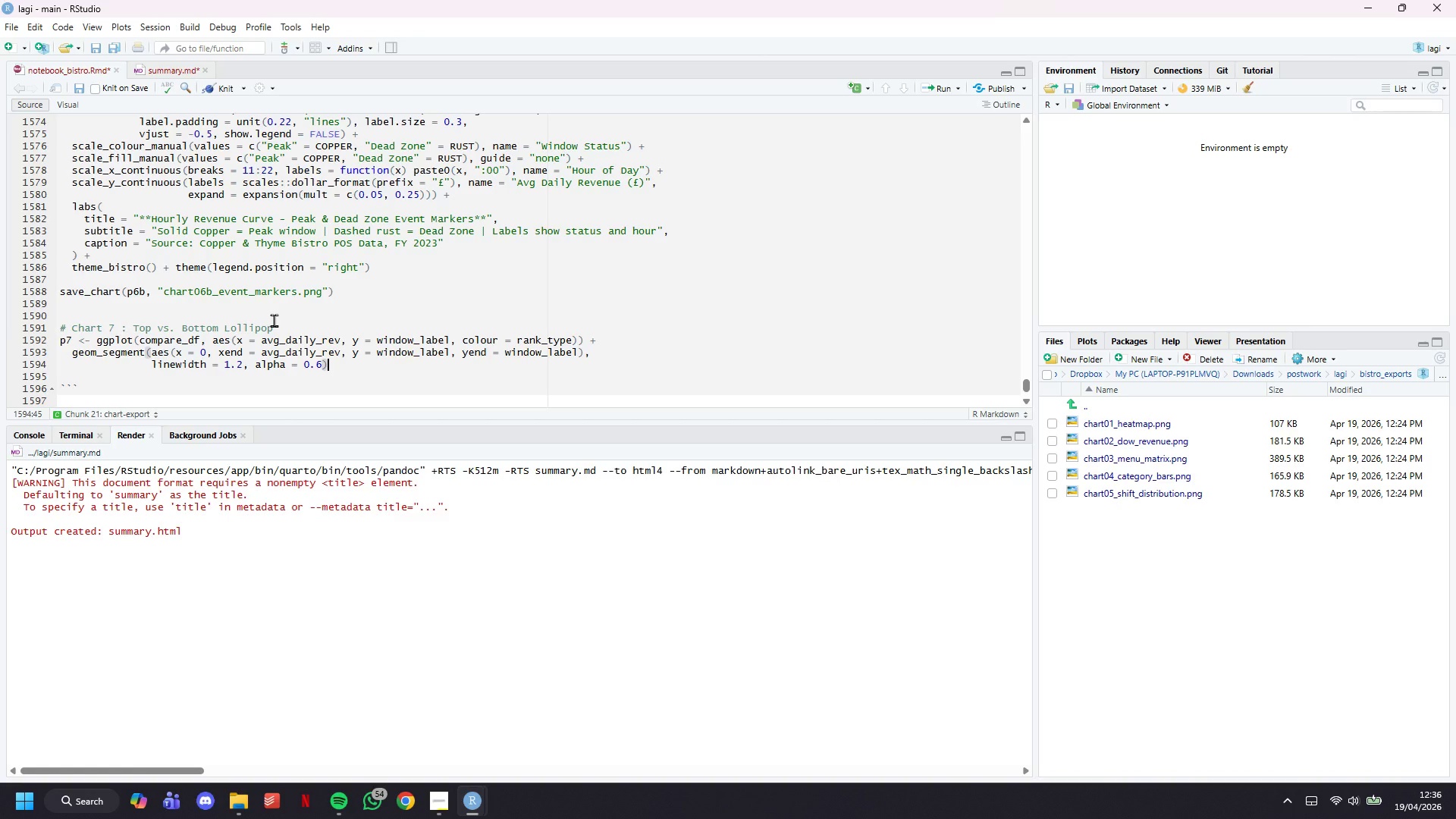 
key(Space)
 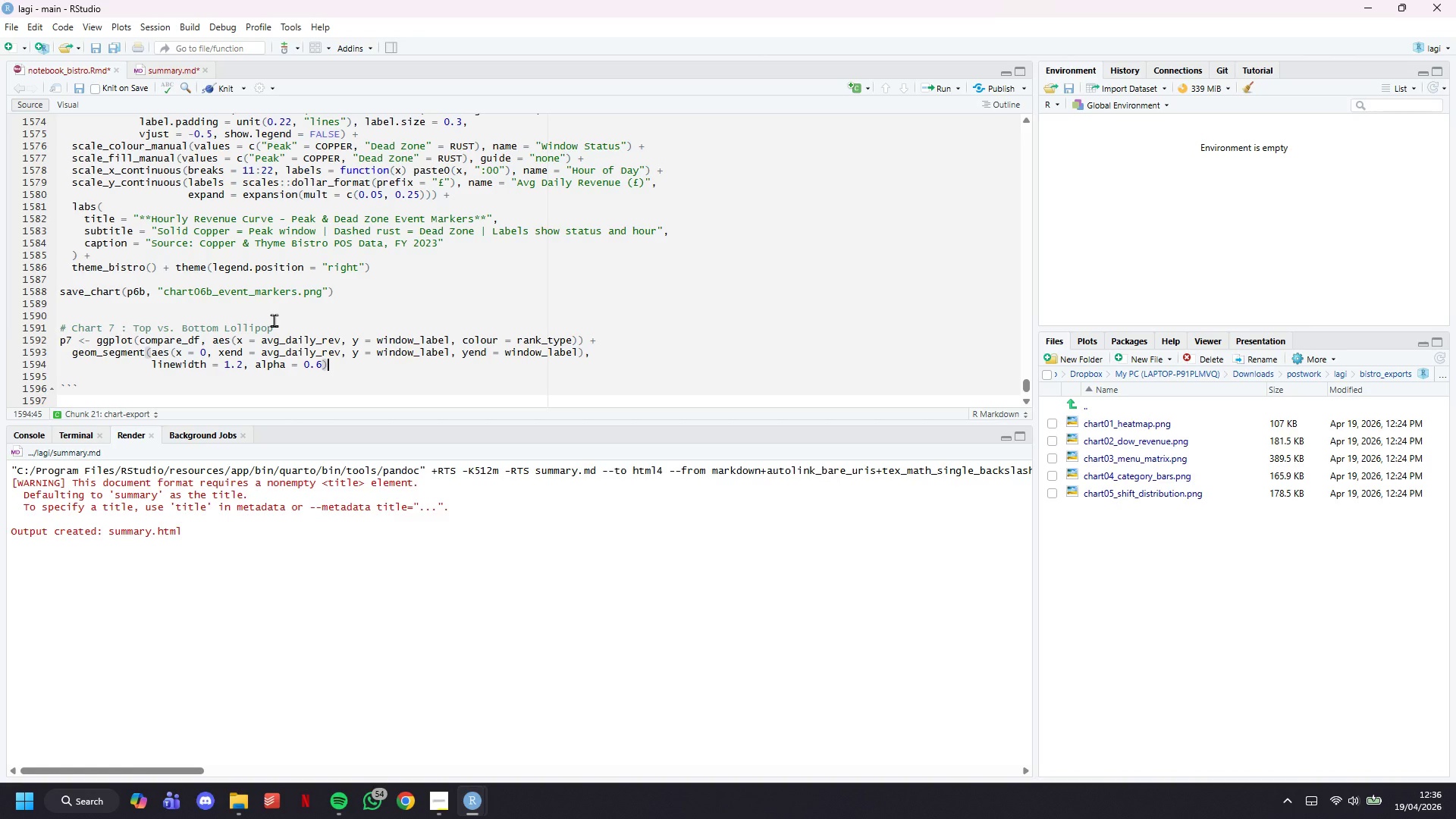 
key(Shift+Equal)
 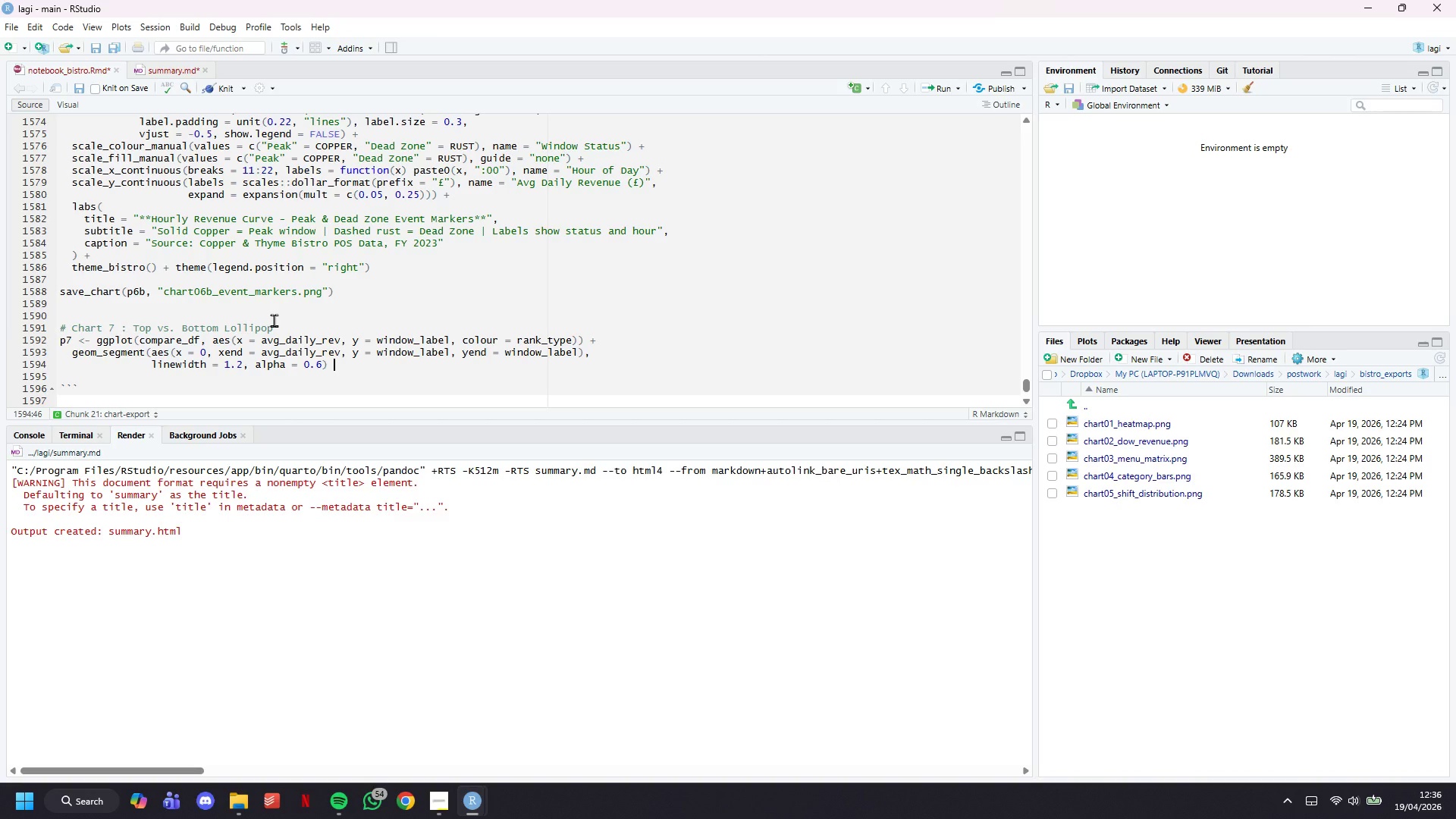 
key(Enter)
 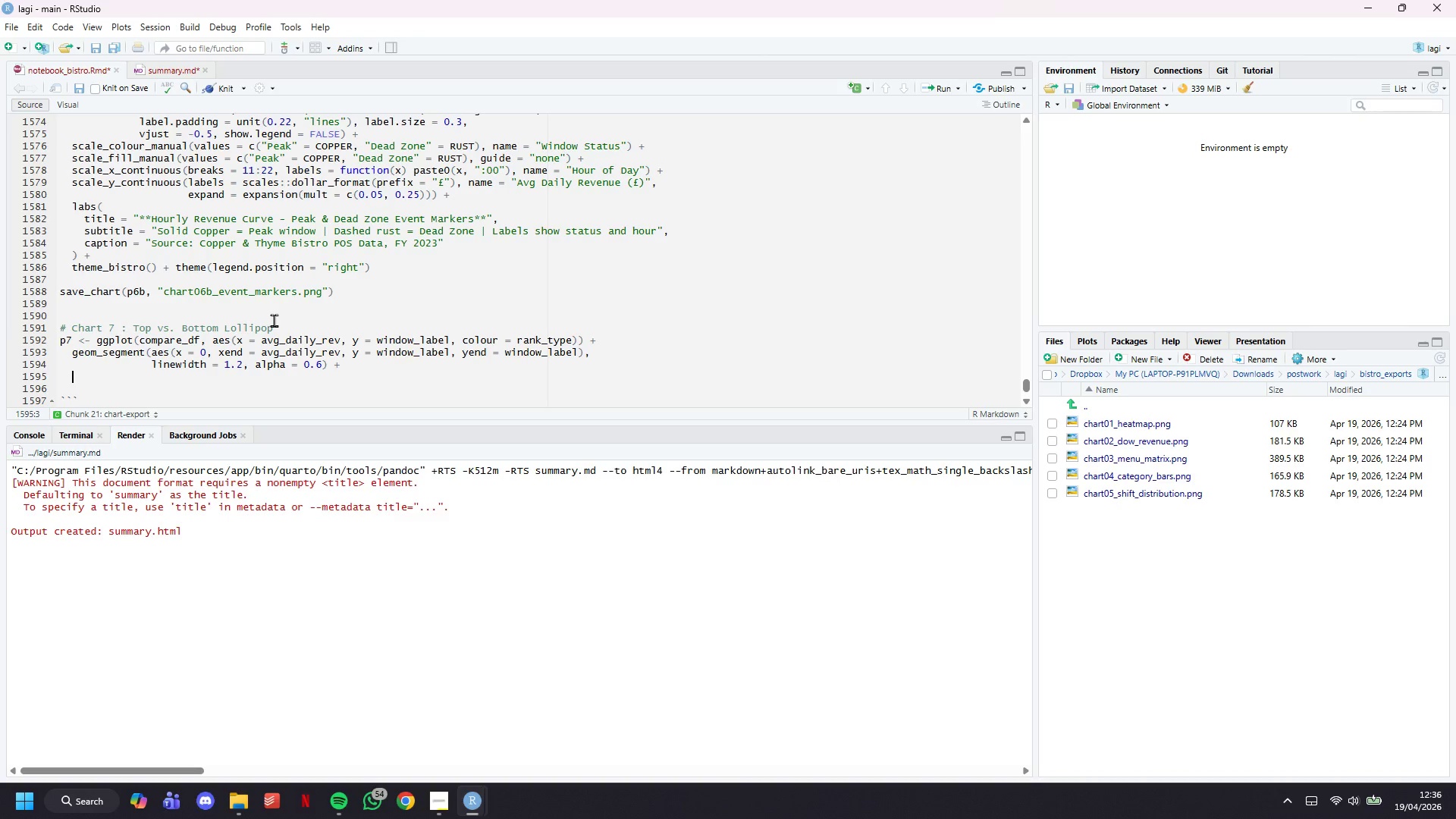 
type(geom_point(size = 5)
 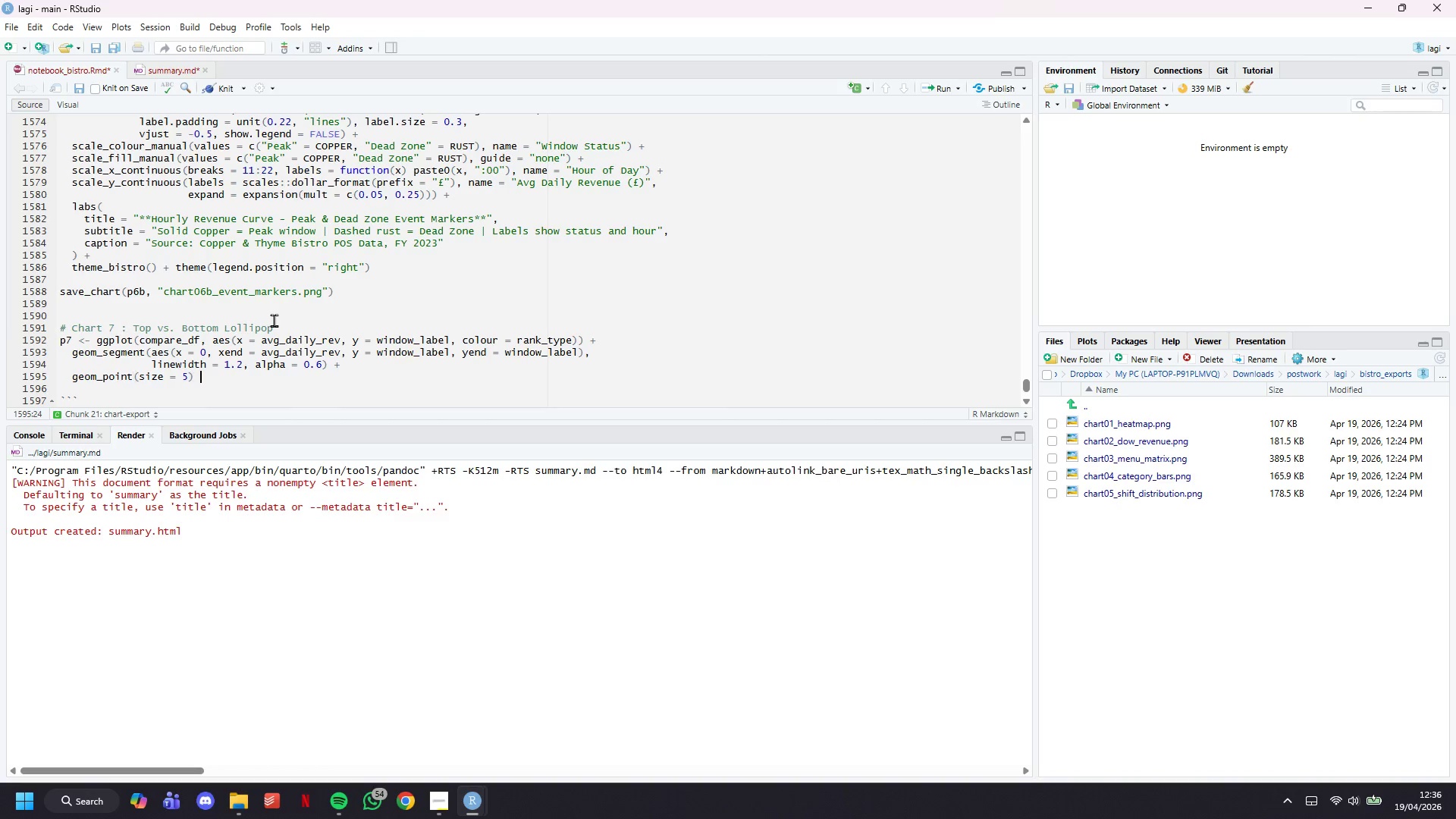 
 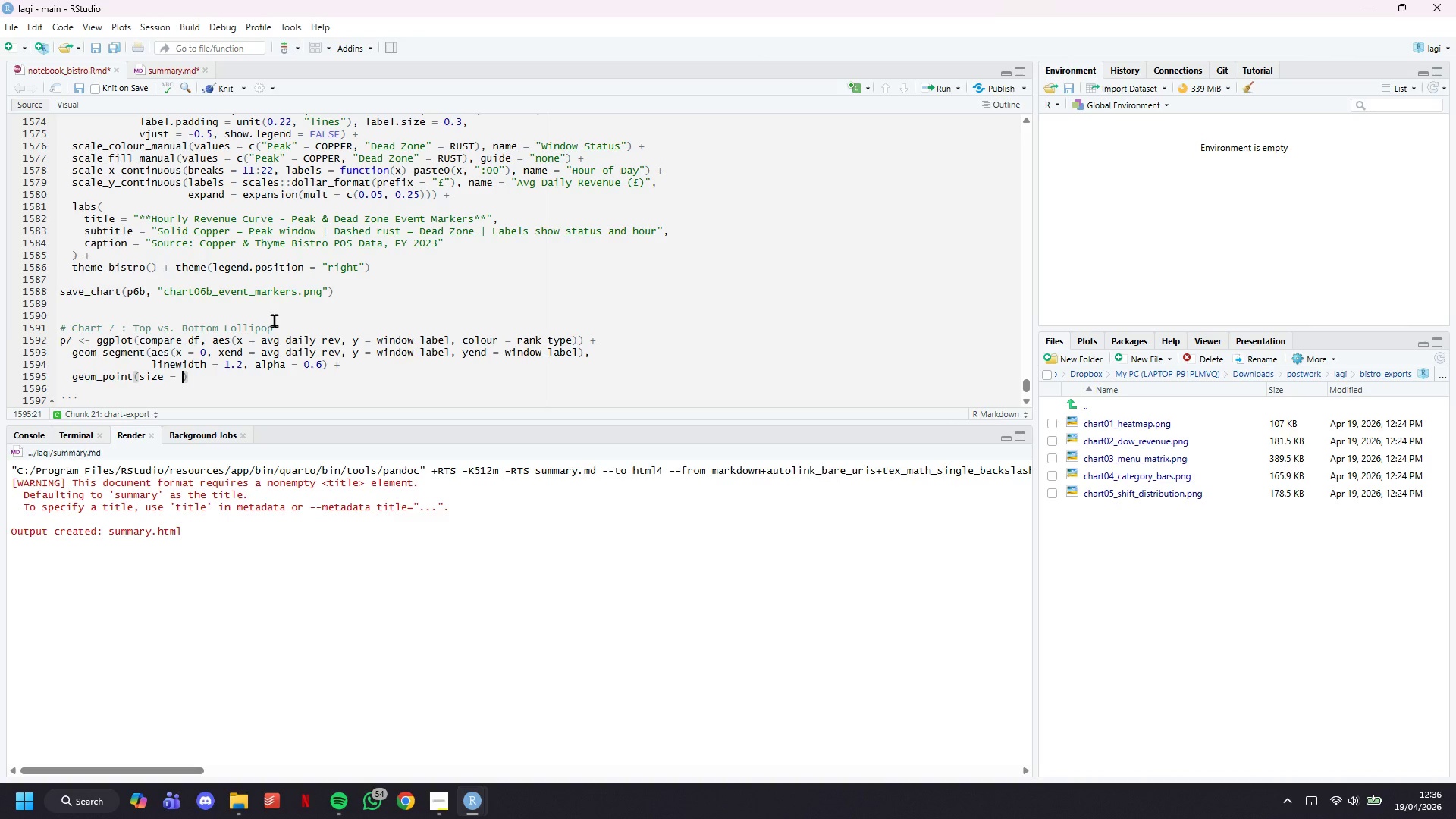 
key(ArrowRight)
 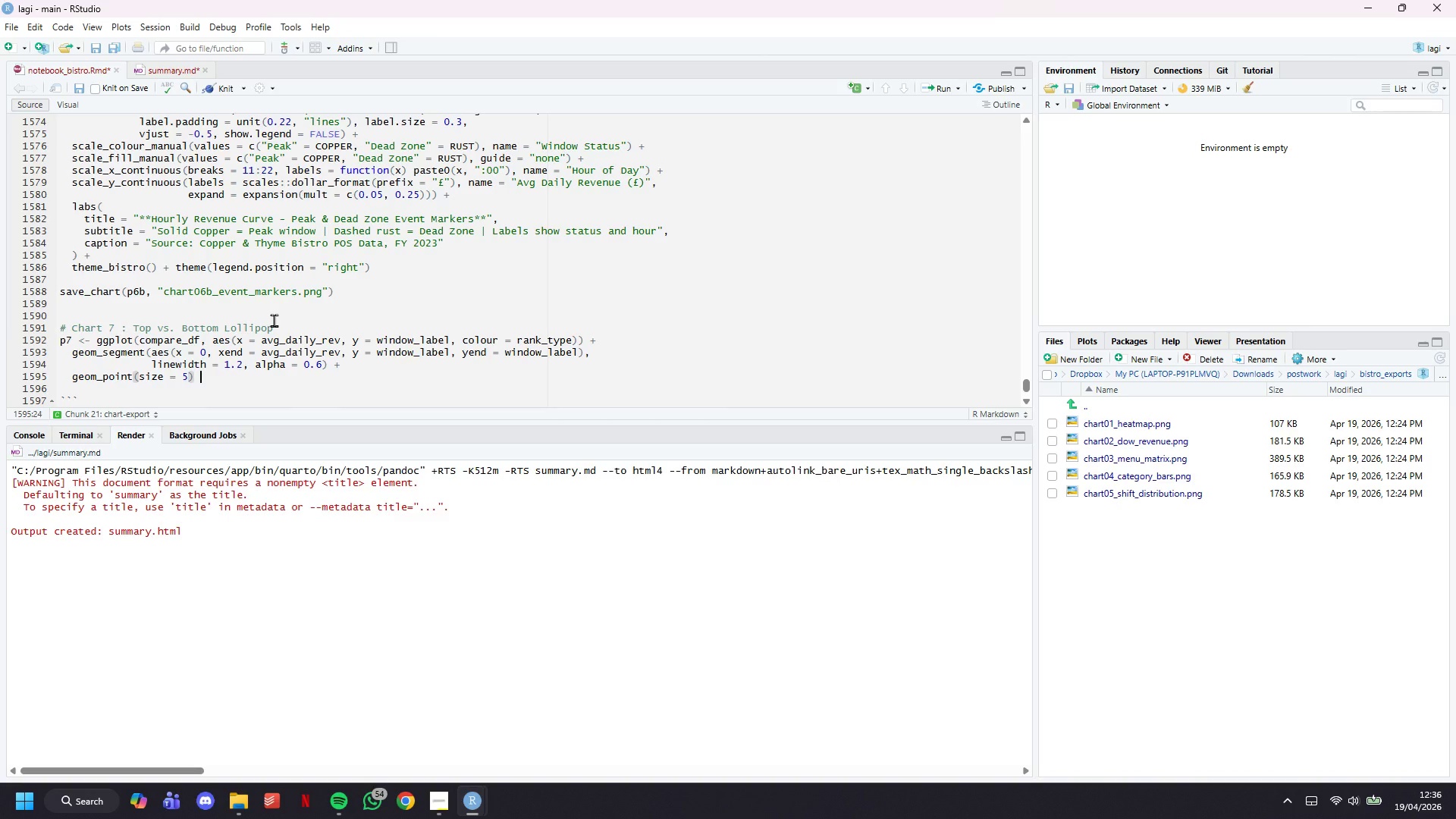 
key(Space)
 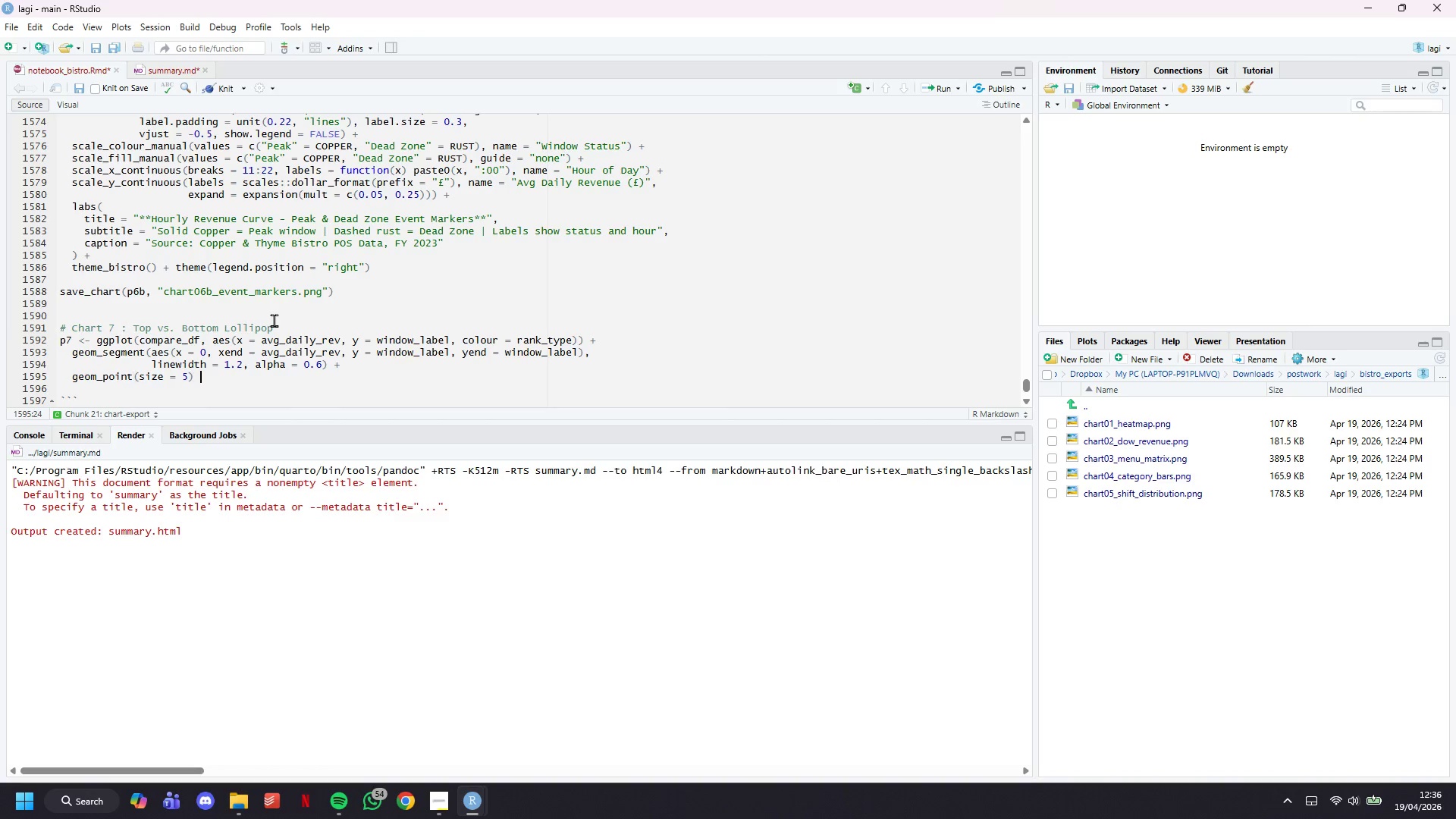 
key(Shift+Equal)
 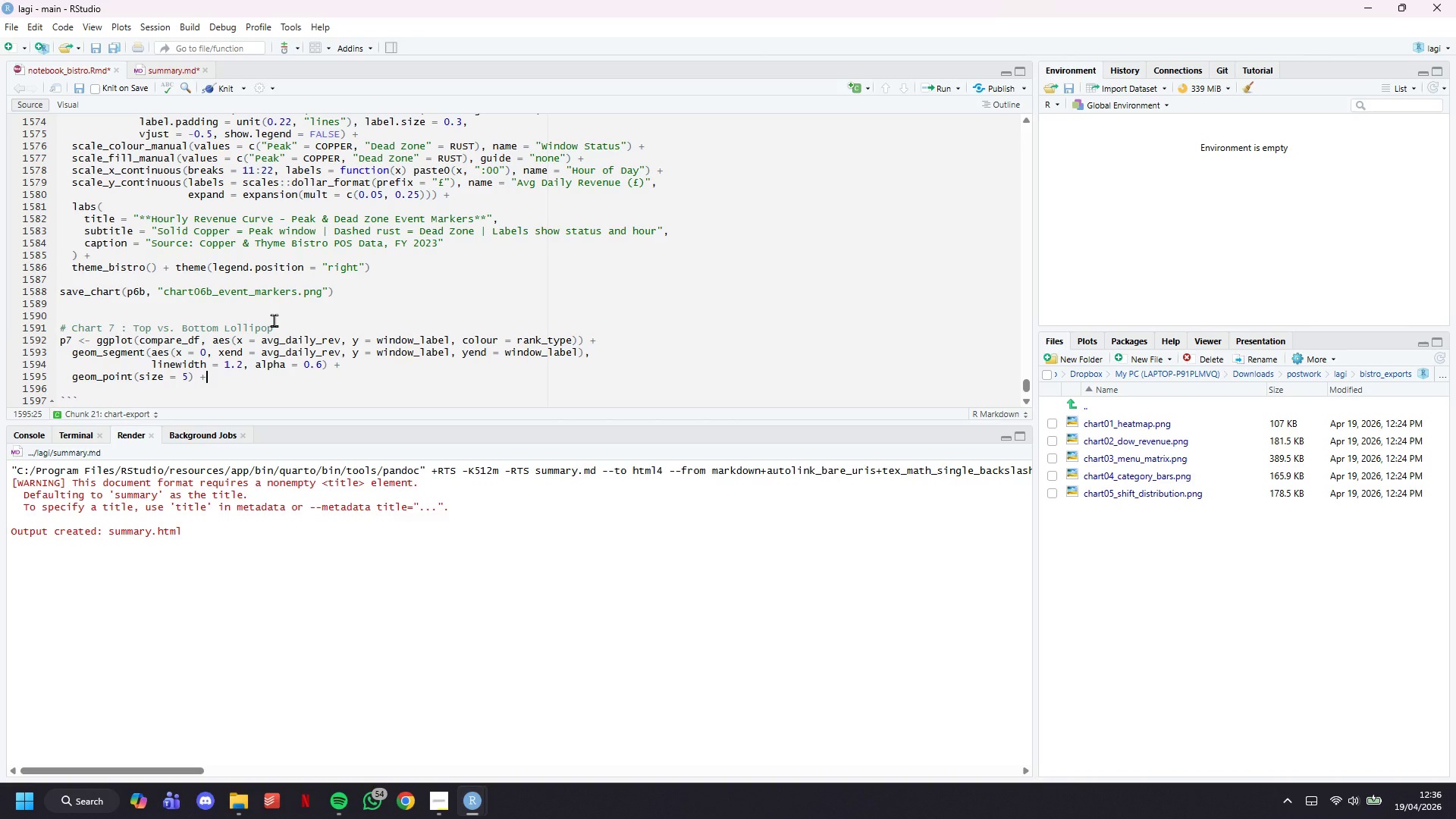 
key(Enter)
 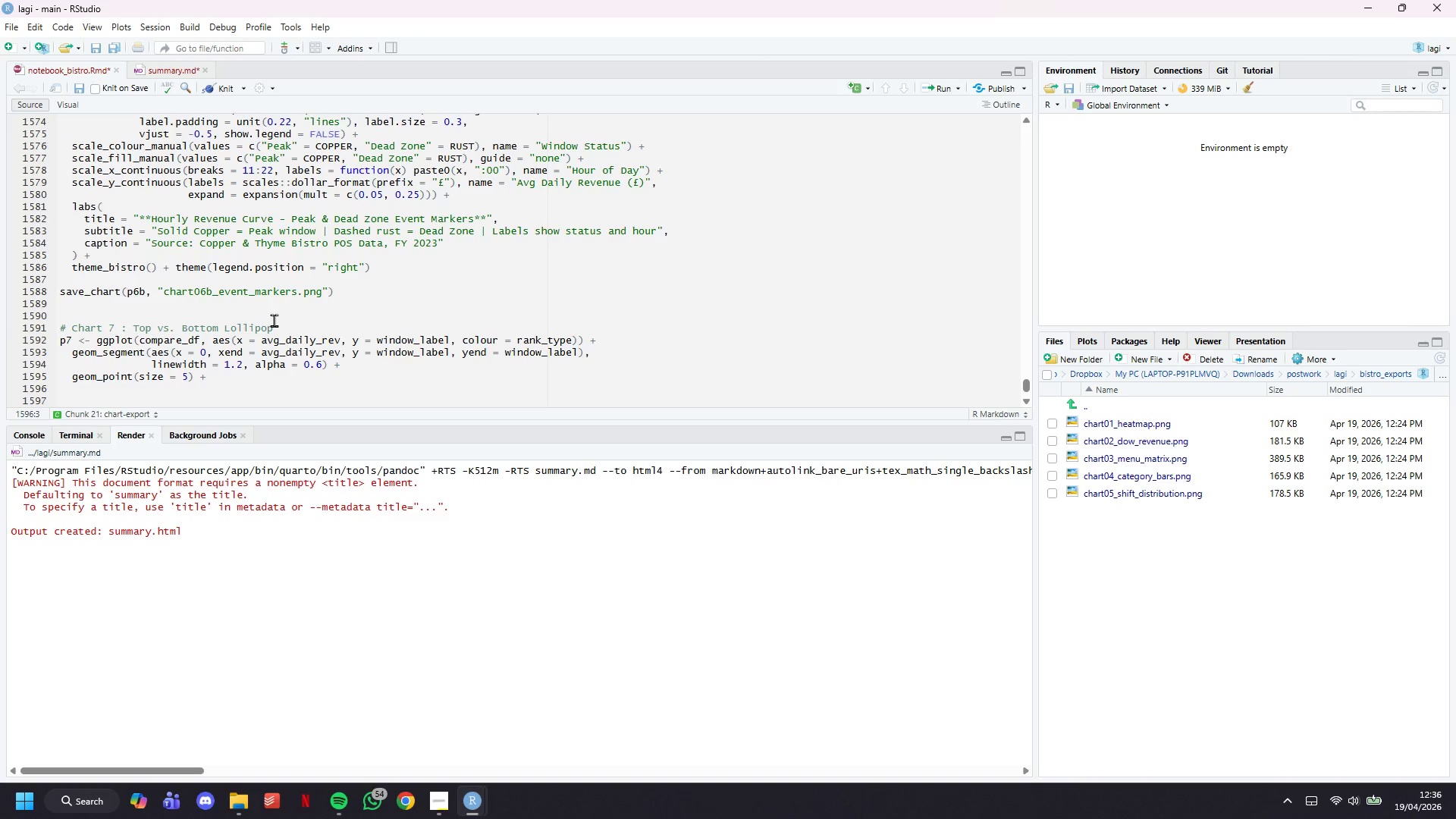 
type(geom_text(aes(label = scales::dollar(avg_daily_rev, prefix = ")
 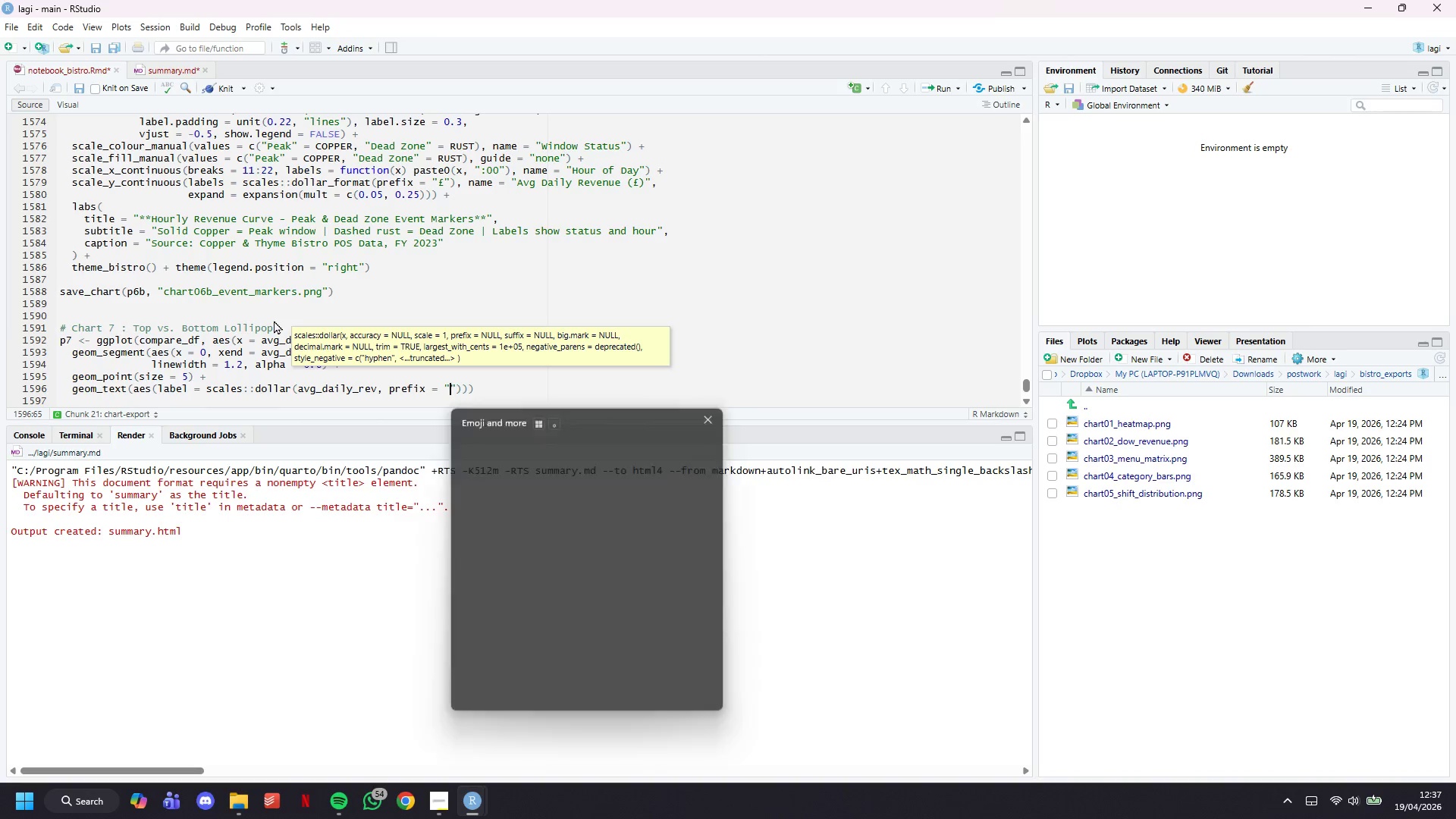 
 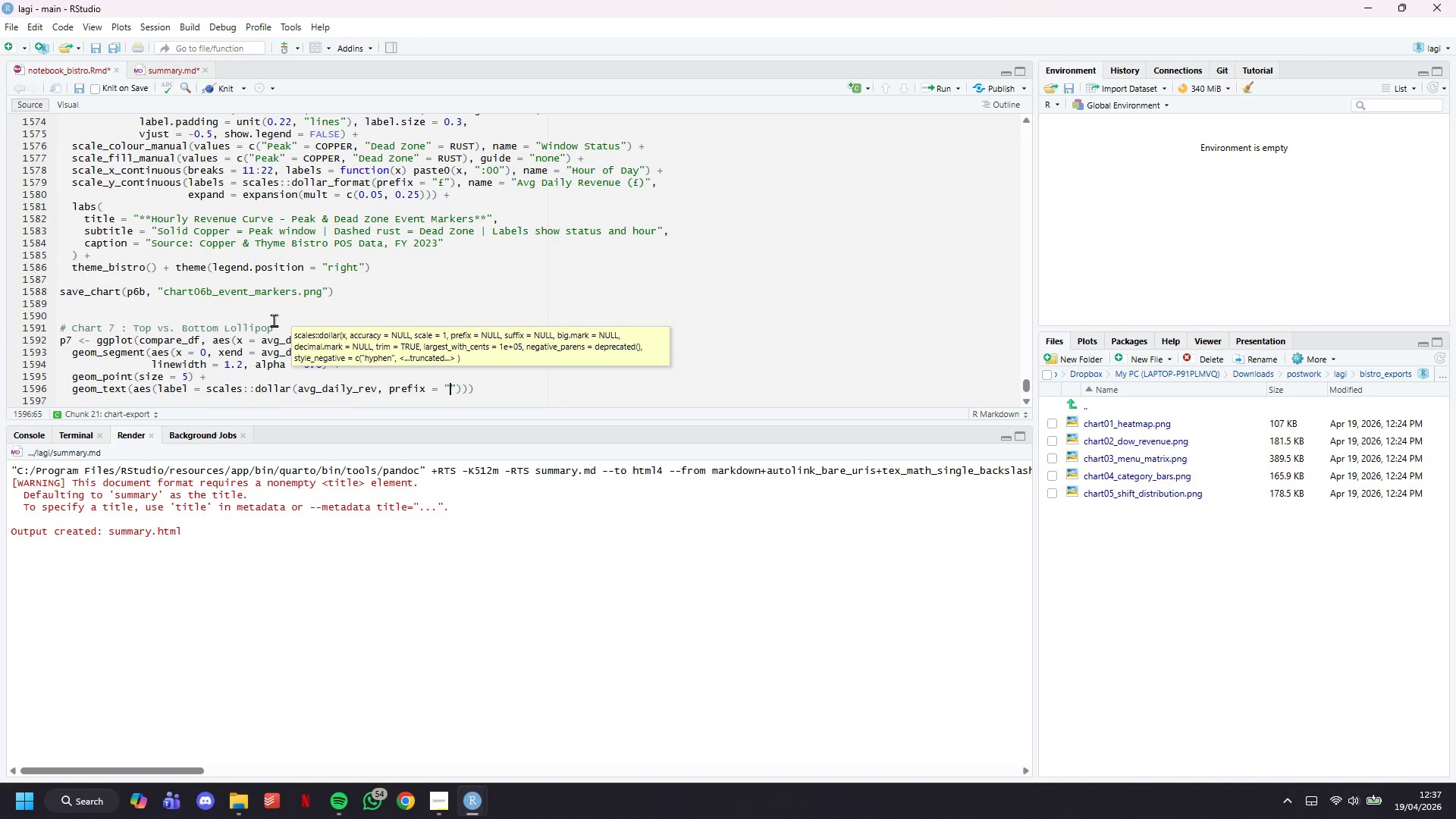 
key(Meta+MetaLeft)
 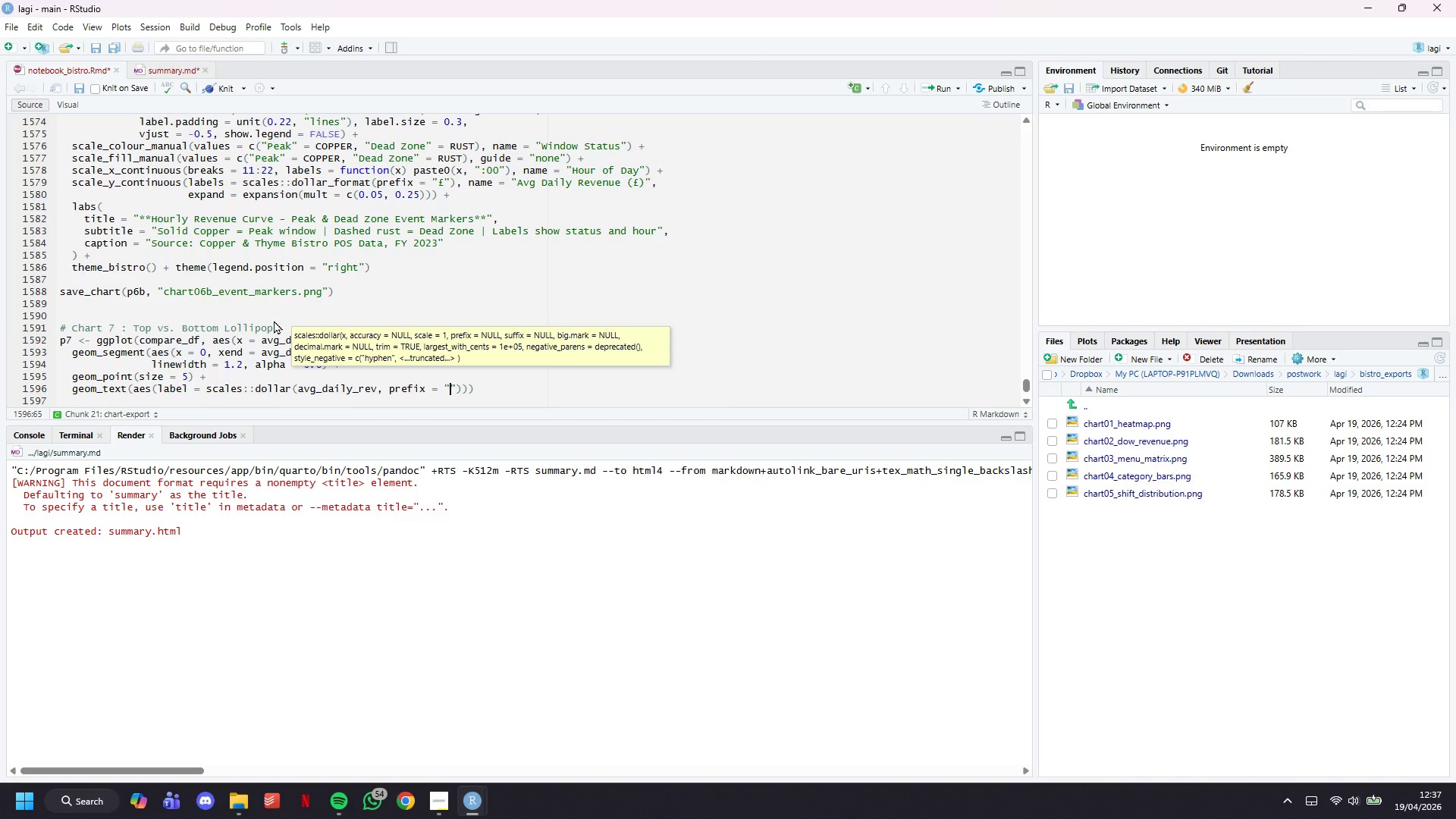 
key(Meta+Period)
 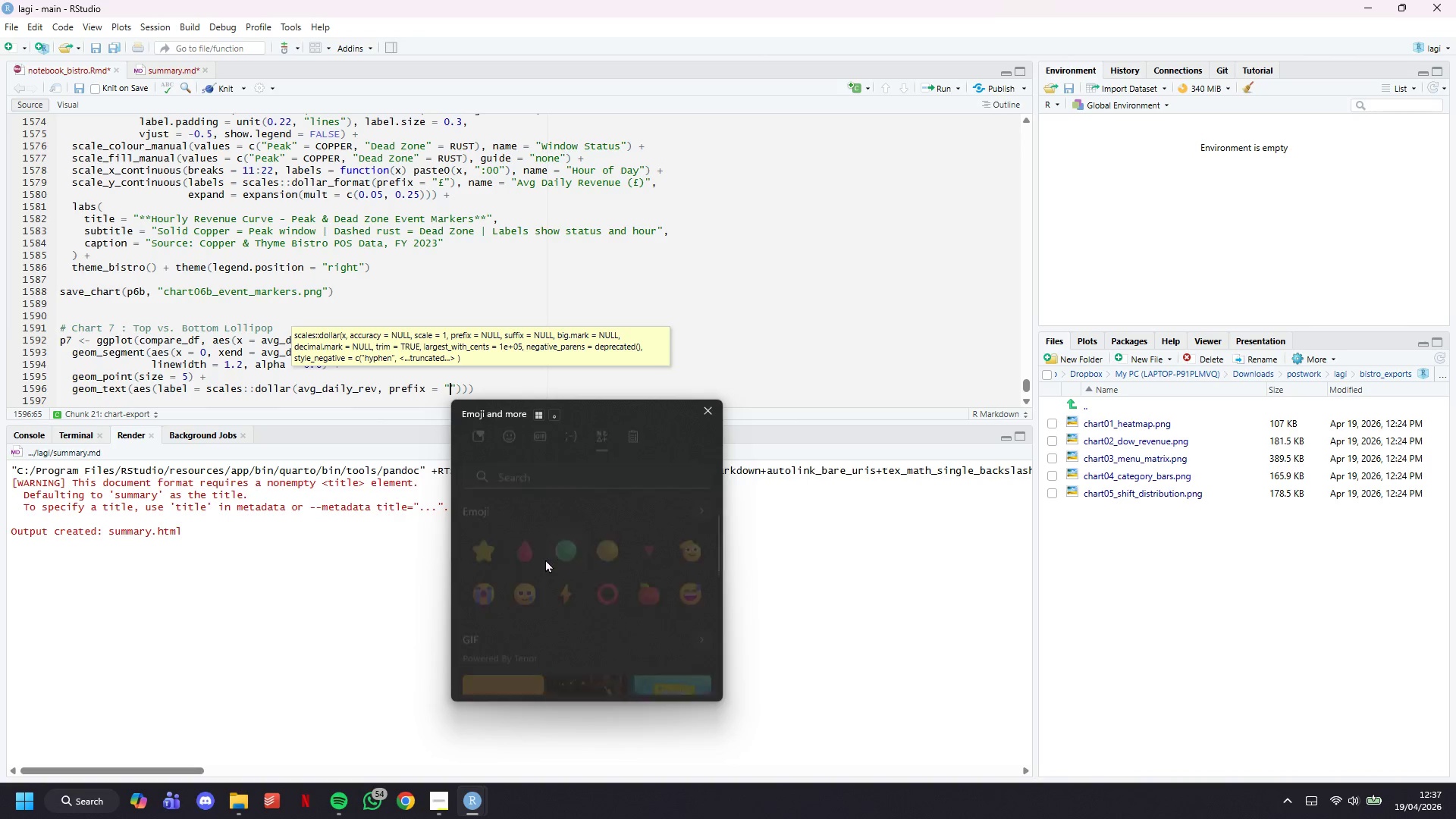 
left_click([489, 518])
 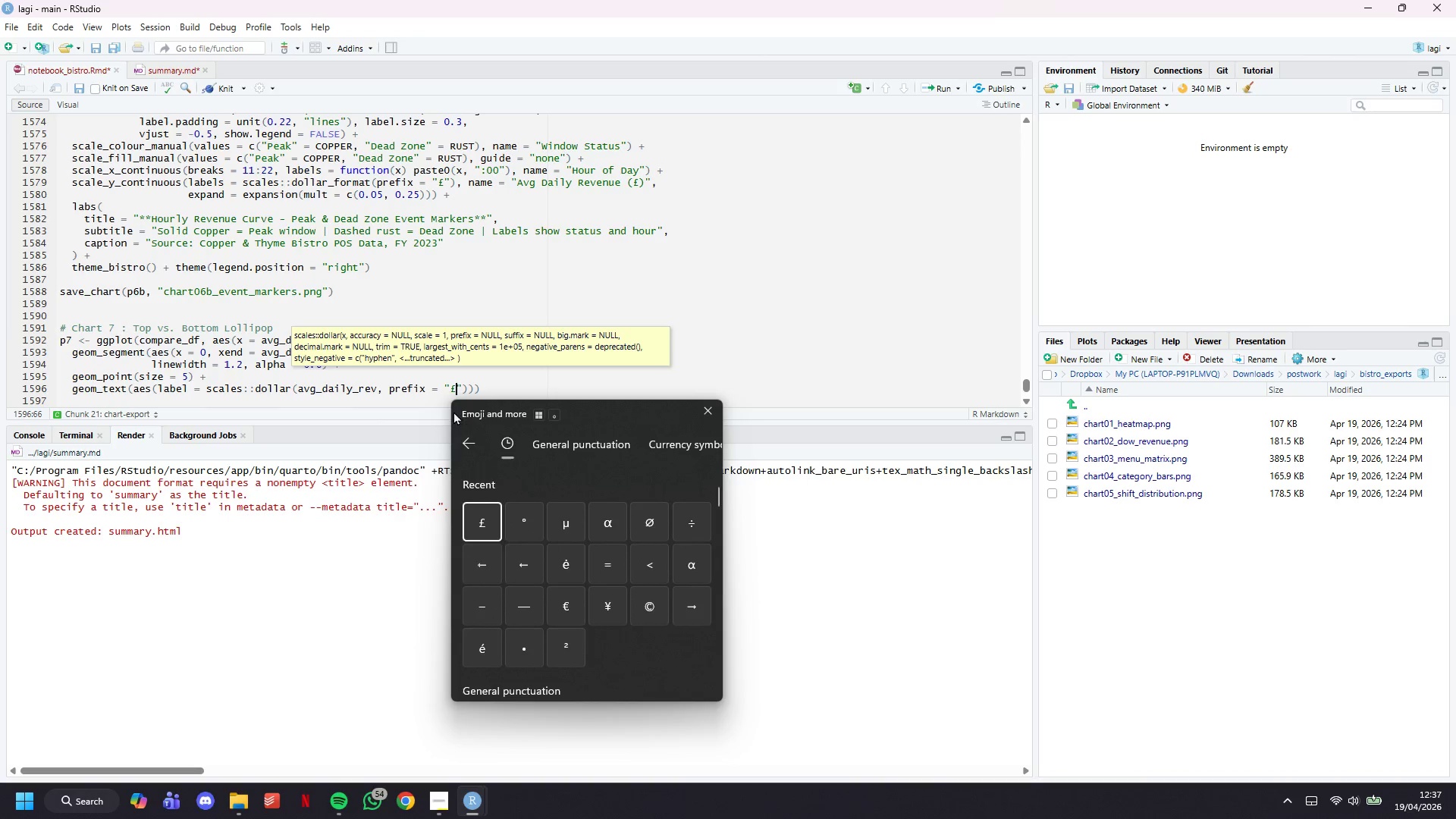 
left_click([458, 401])
 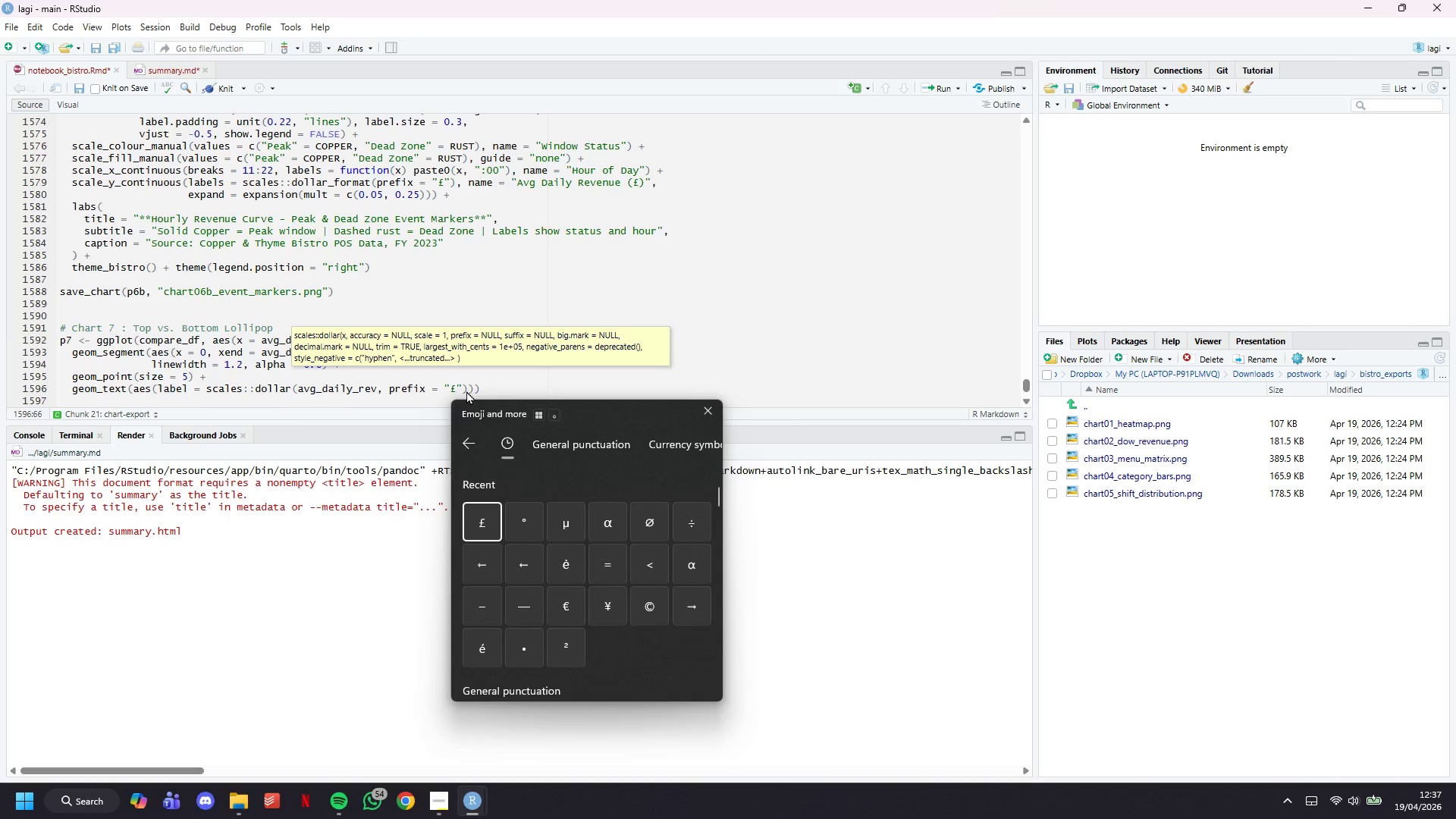 
left_click([466, 388])
 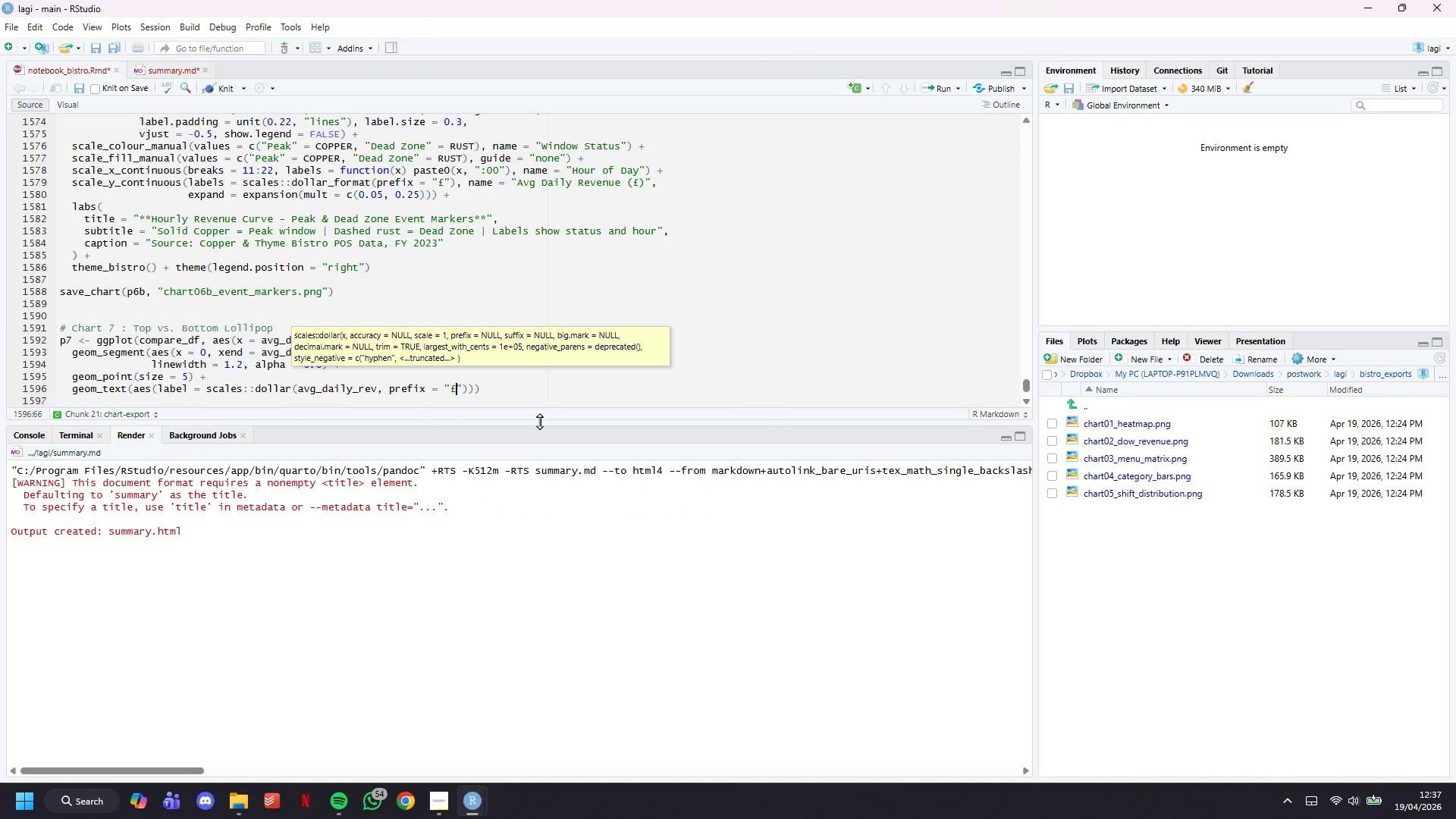 
key(ArrowRight)
 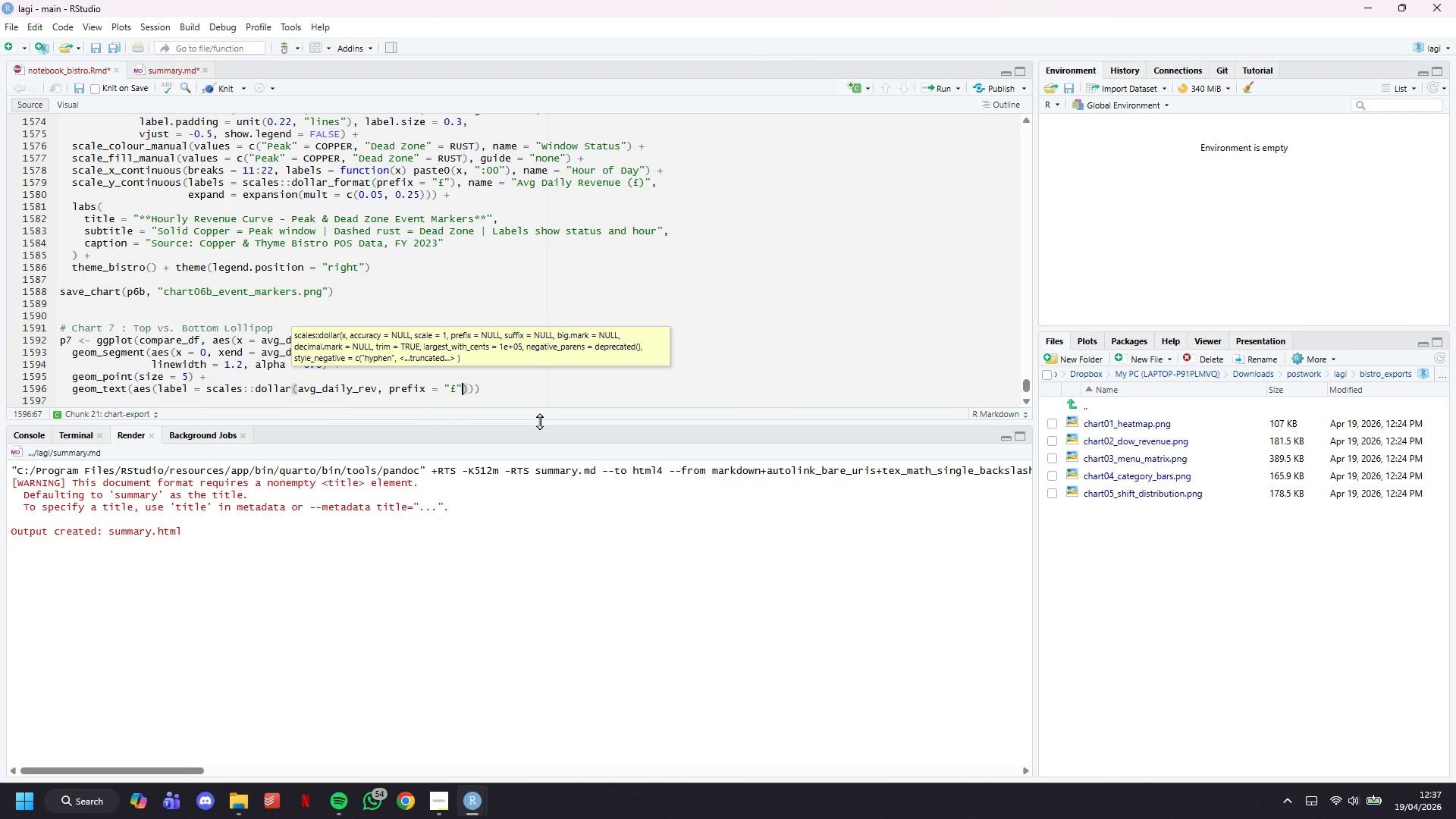 
type(, accuracy = 1)
 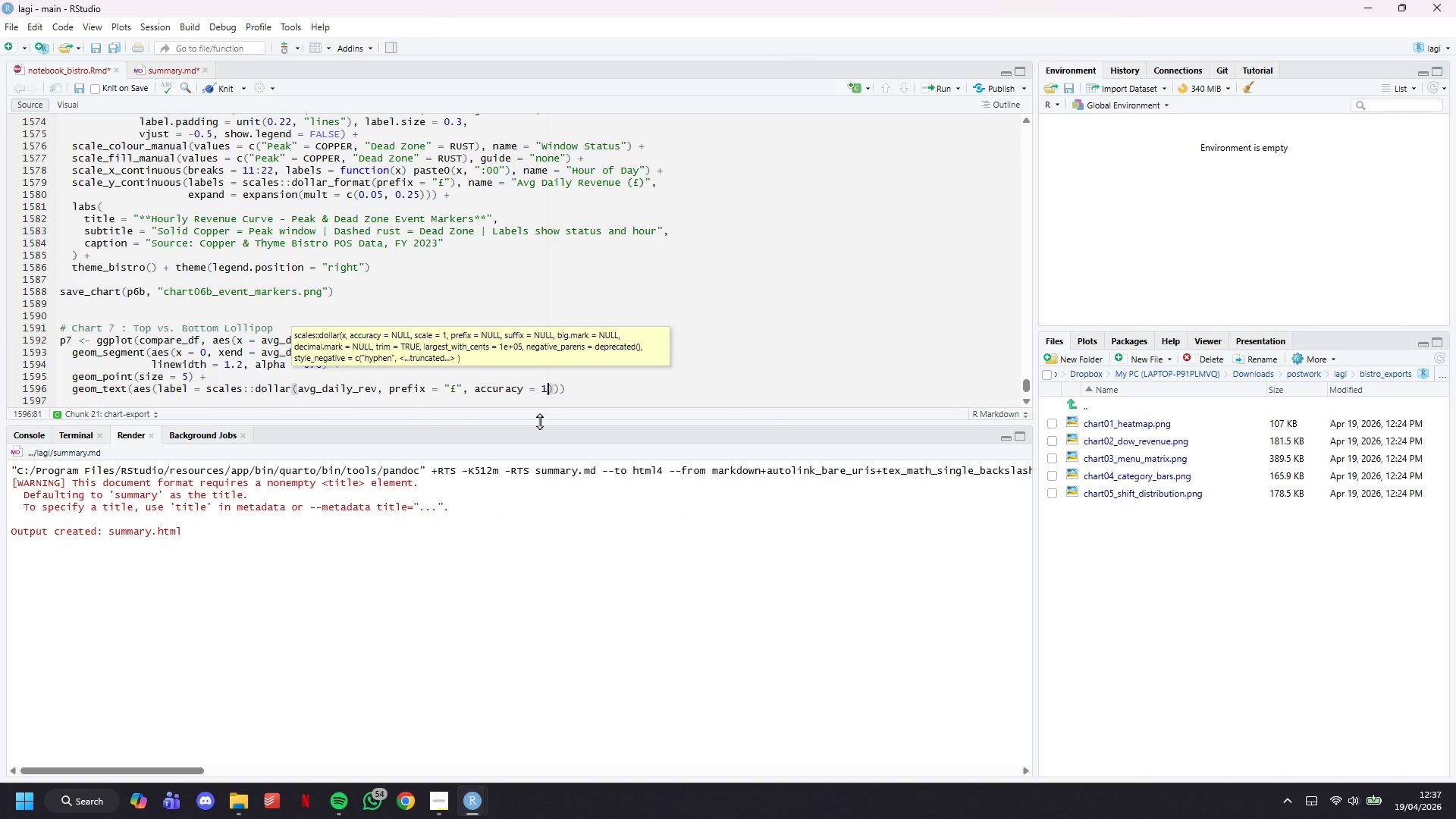 
key(ArrowRight)
 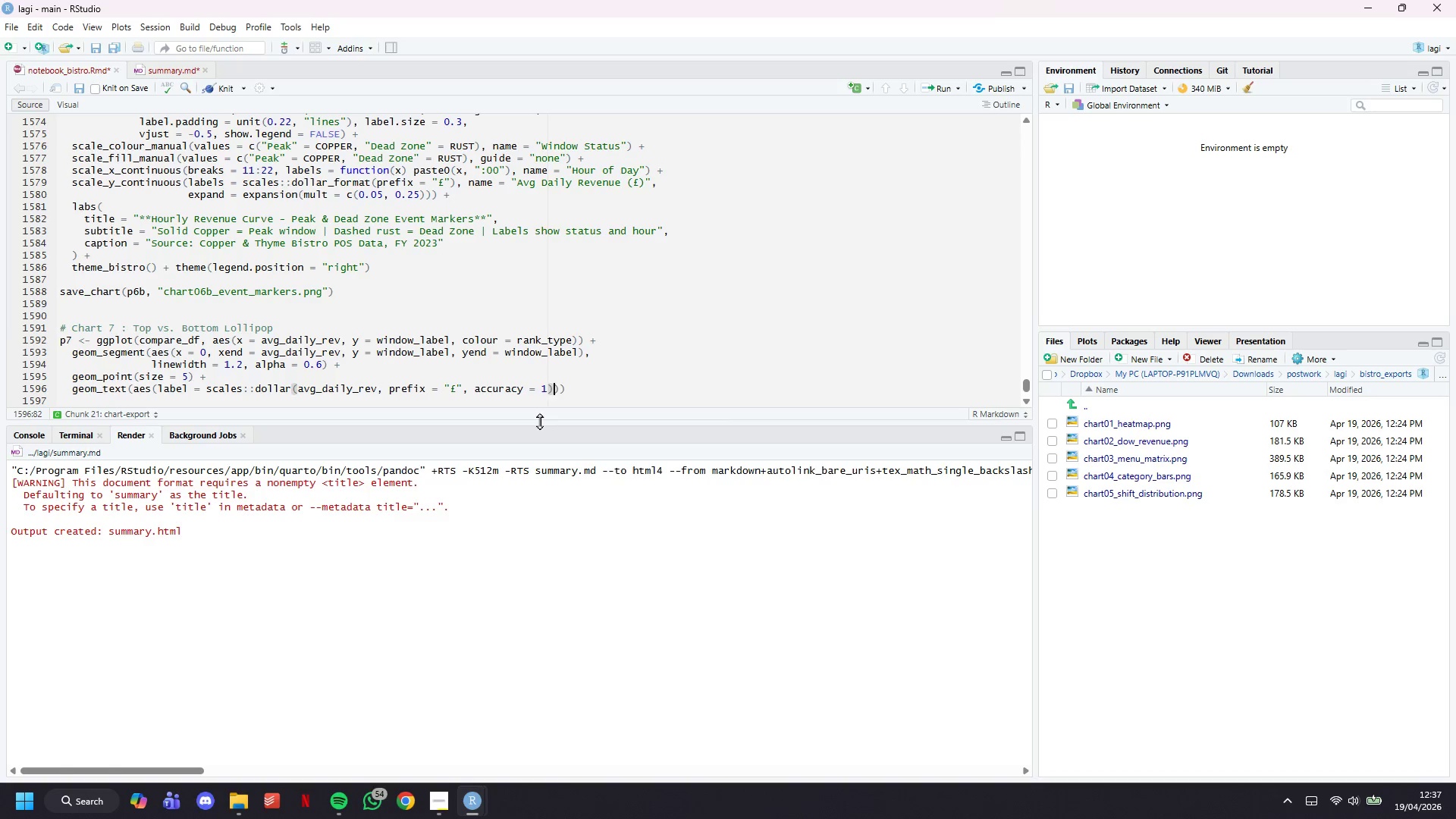 
key(ArrowRight)
 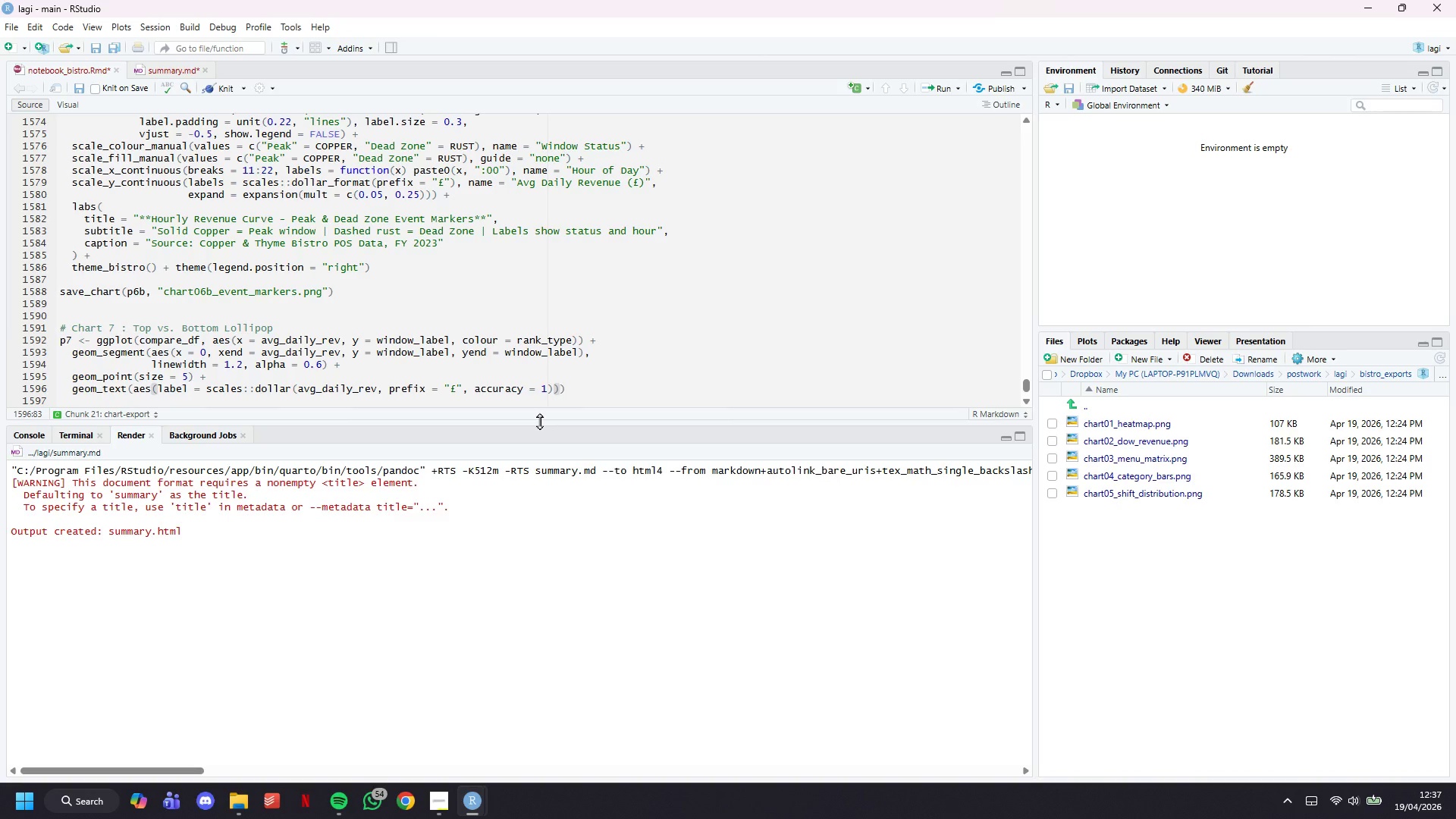 
key(Comma)
 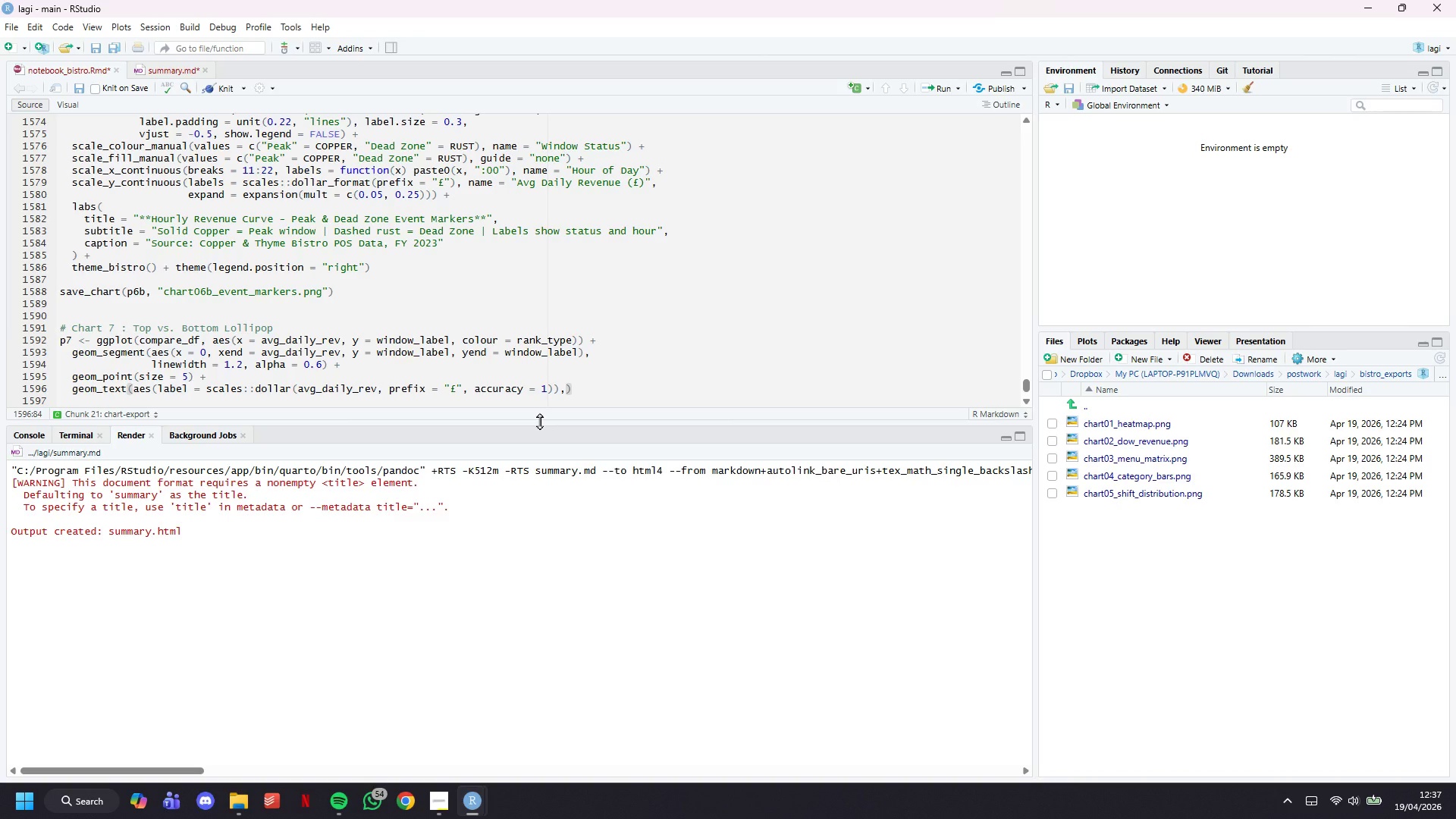 
key(Enter)
 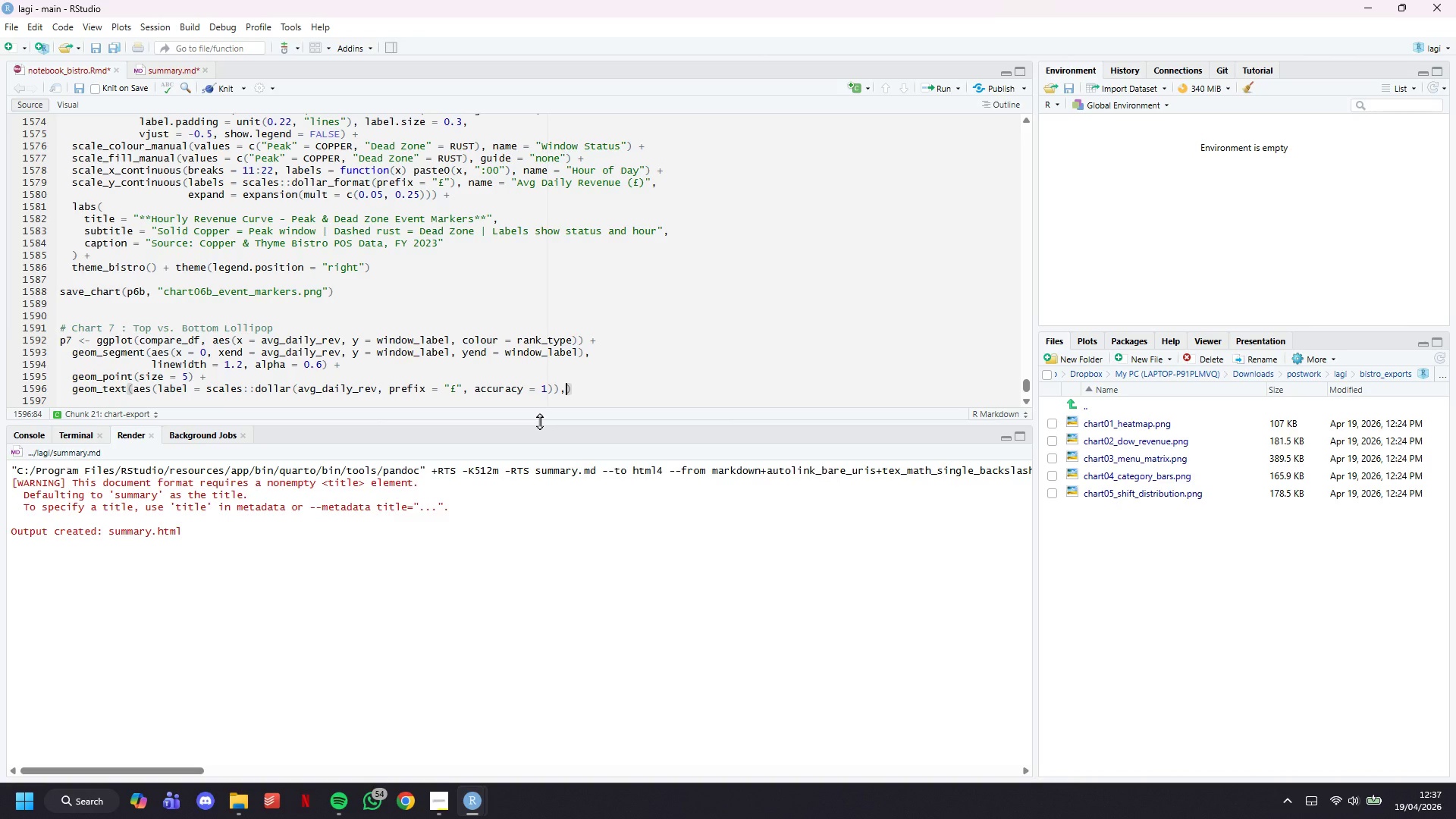 
key(Enter)
 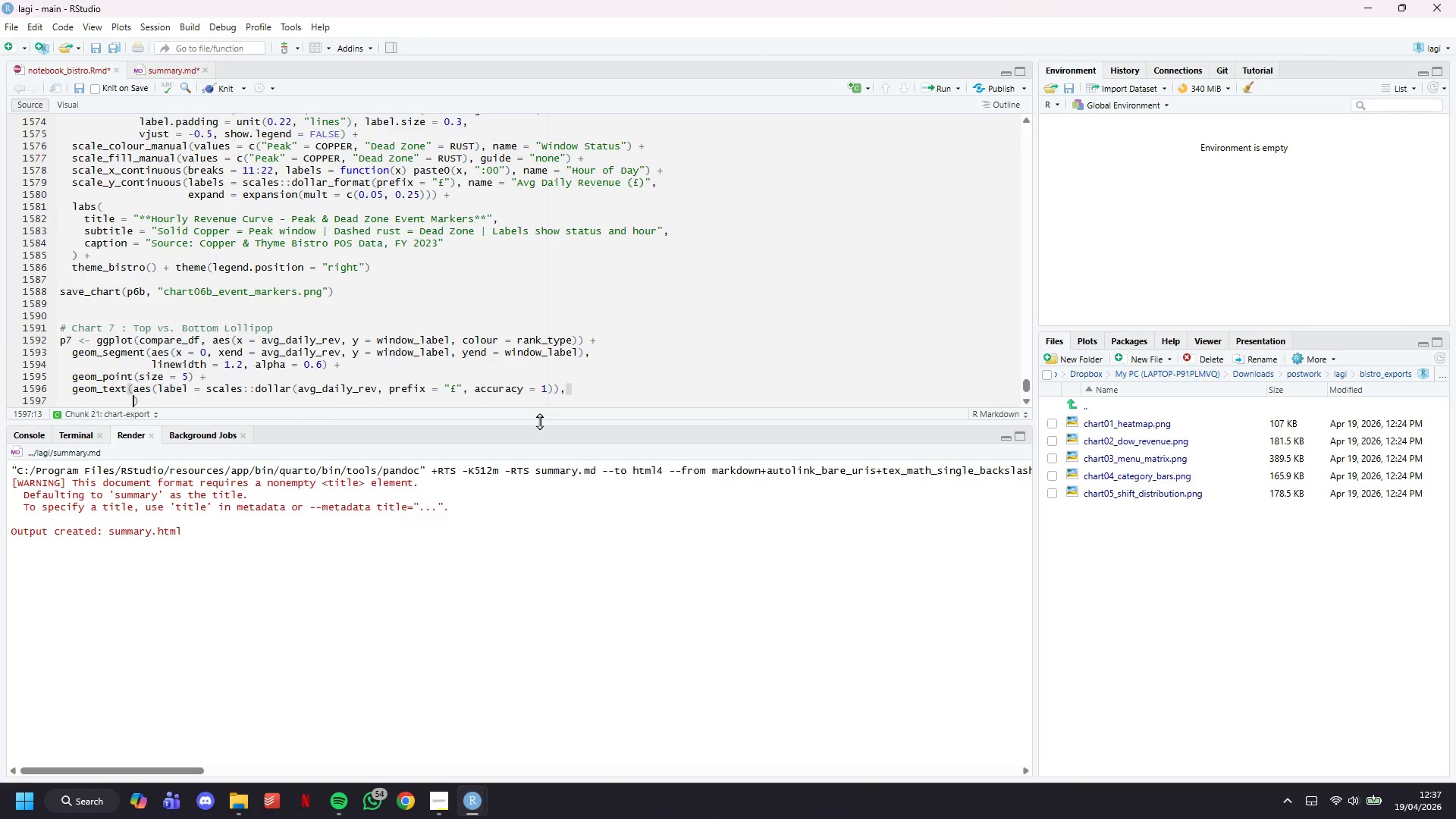 
key(ArrowUp)
 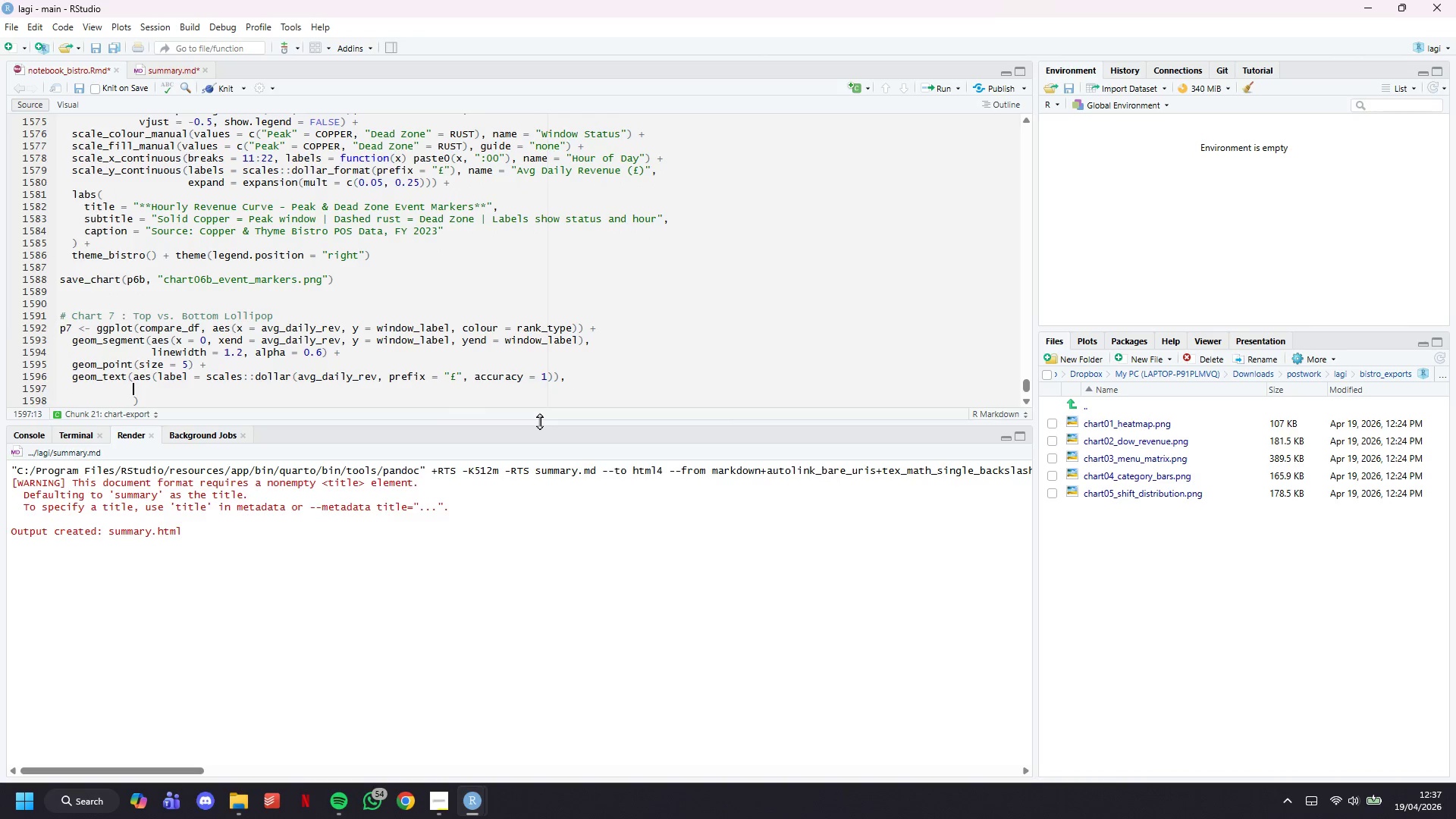 
type(hjust = -0.2, size = 3, fontface = "bold)
 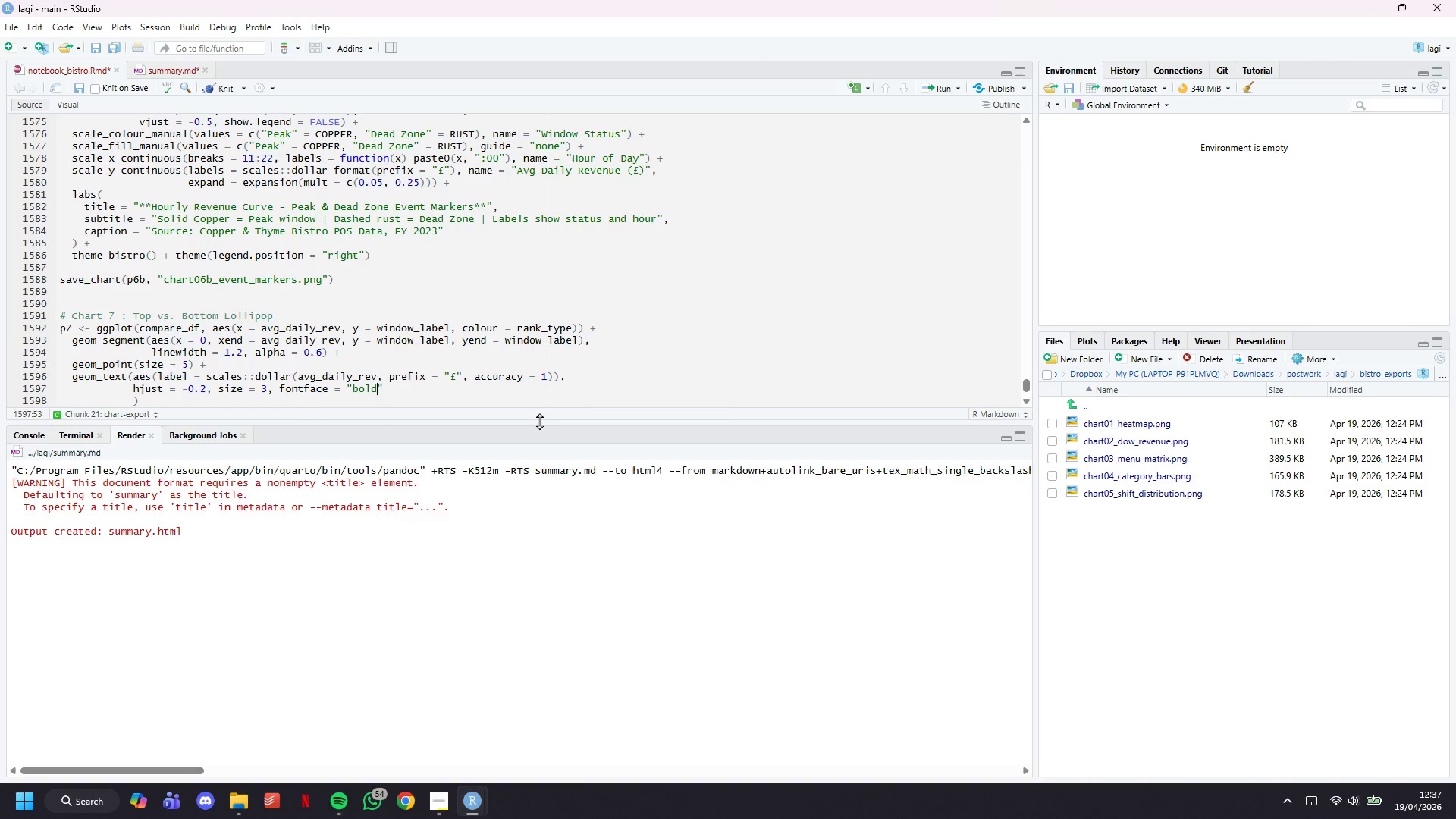 
key(ArrowRight)
 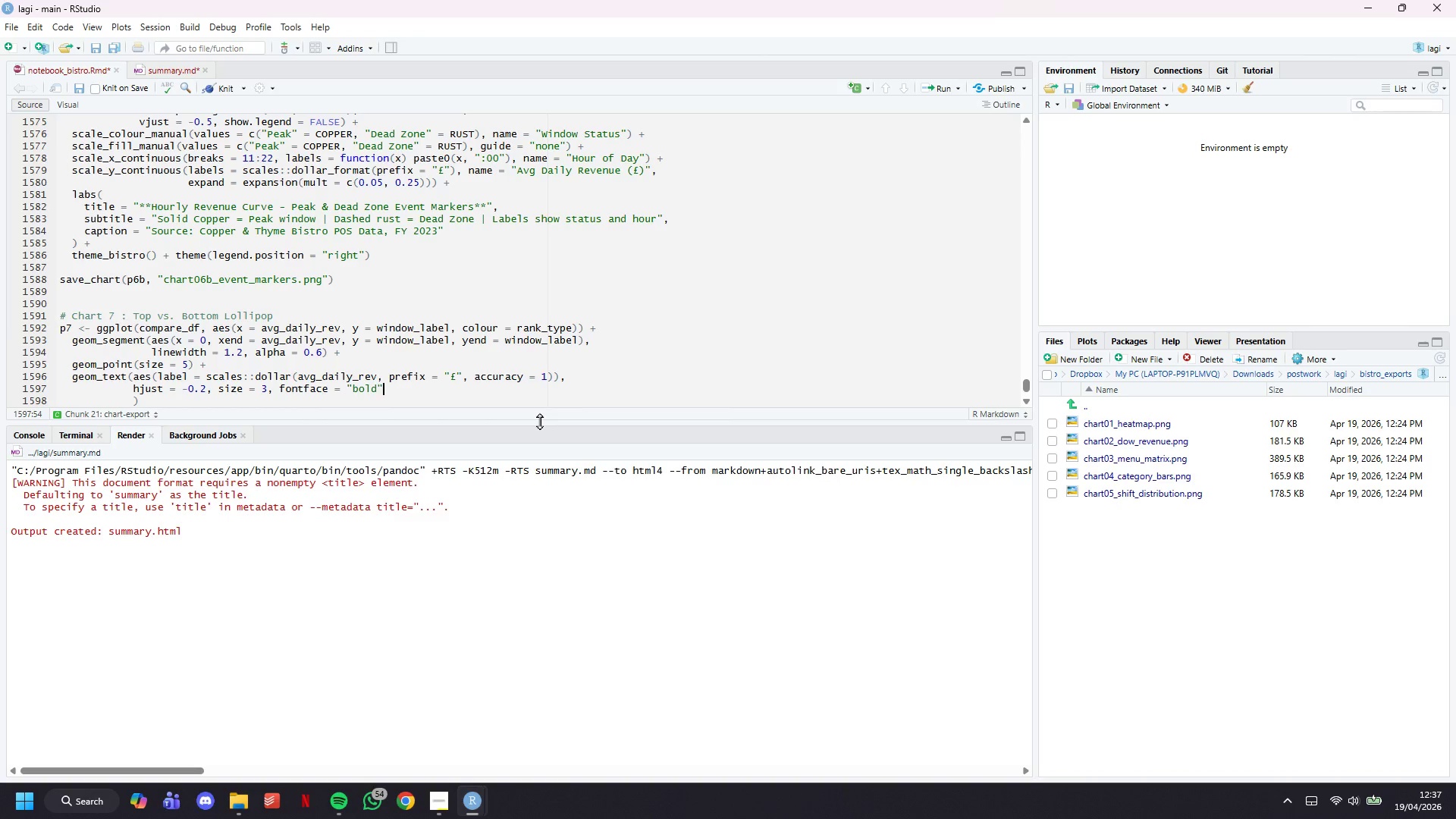 
key(ArrowDown)
 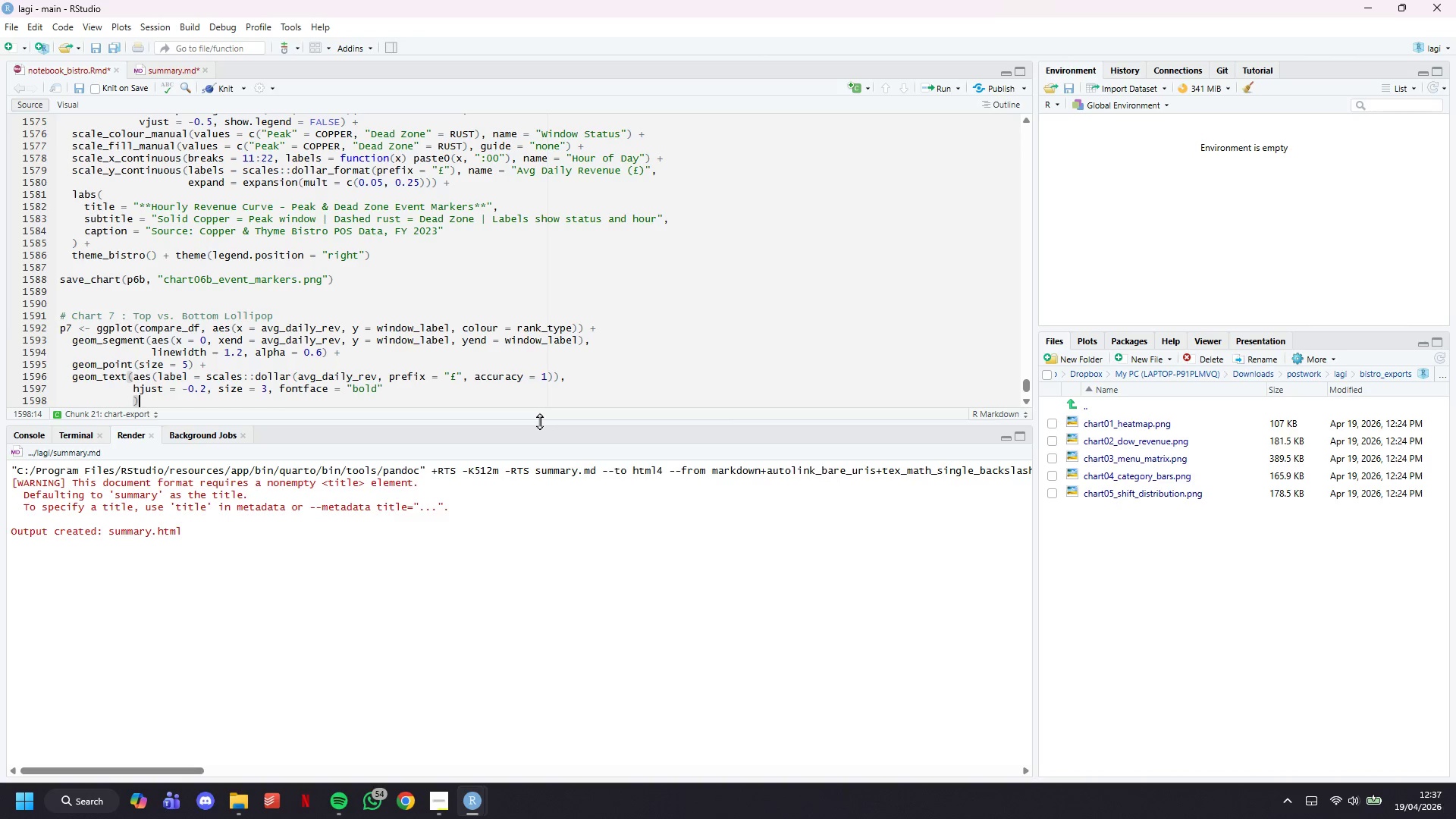 
key(ArrowLeft)
 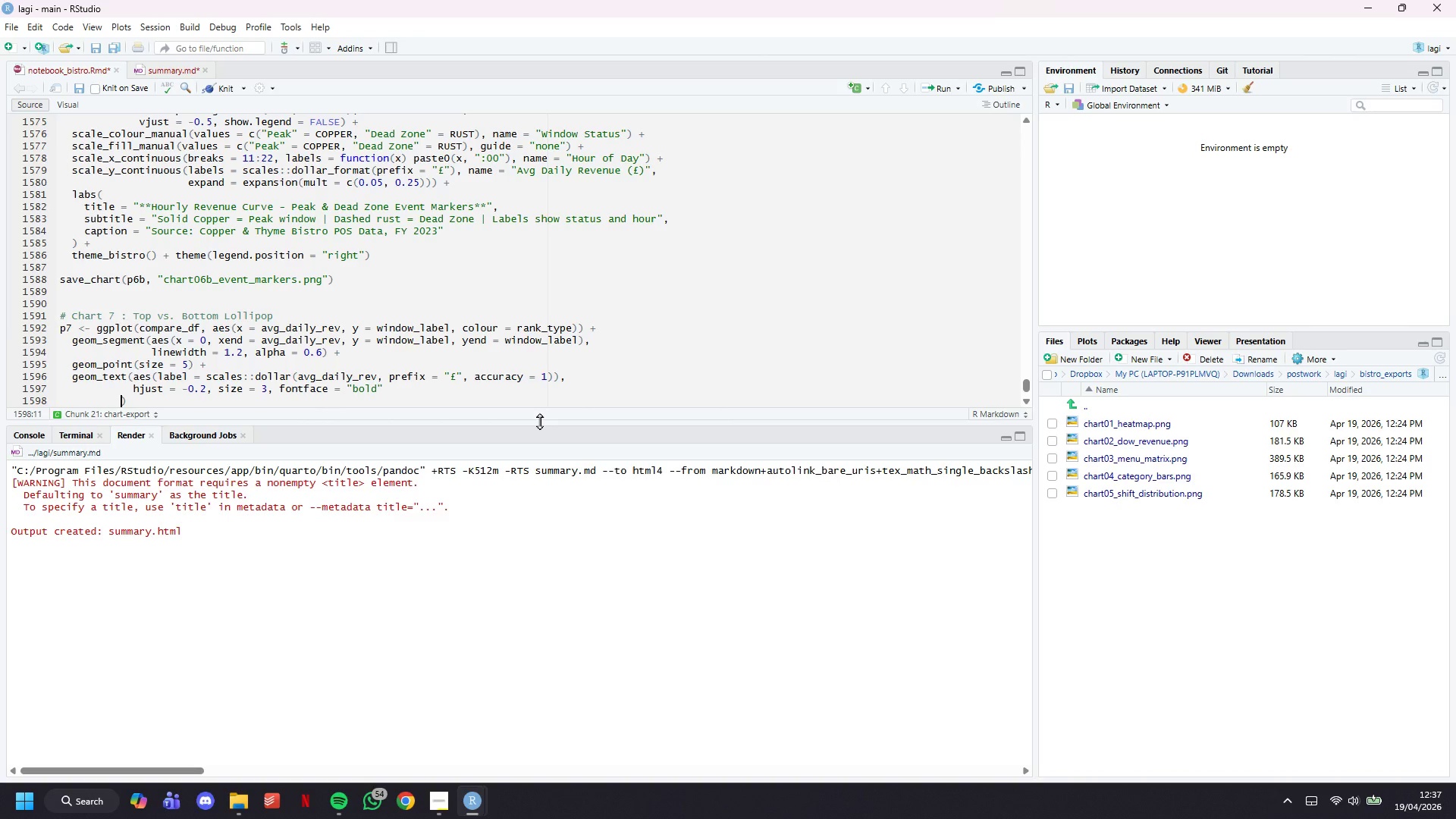 
key(Backspace)
 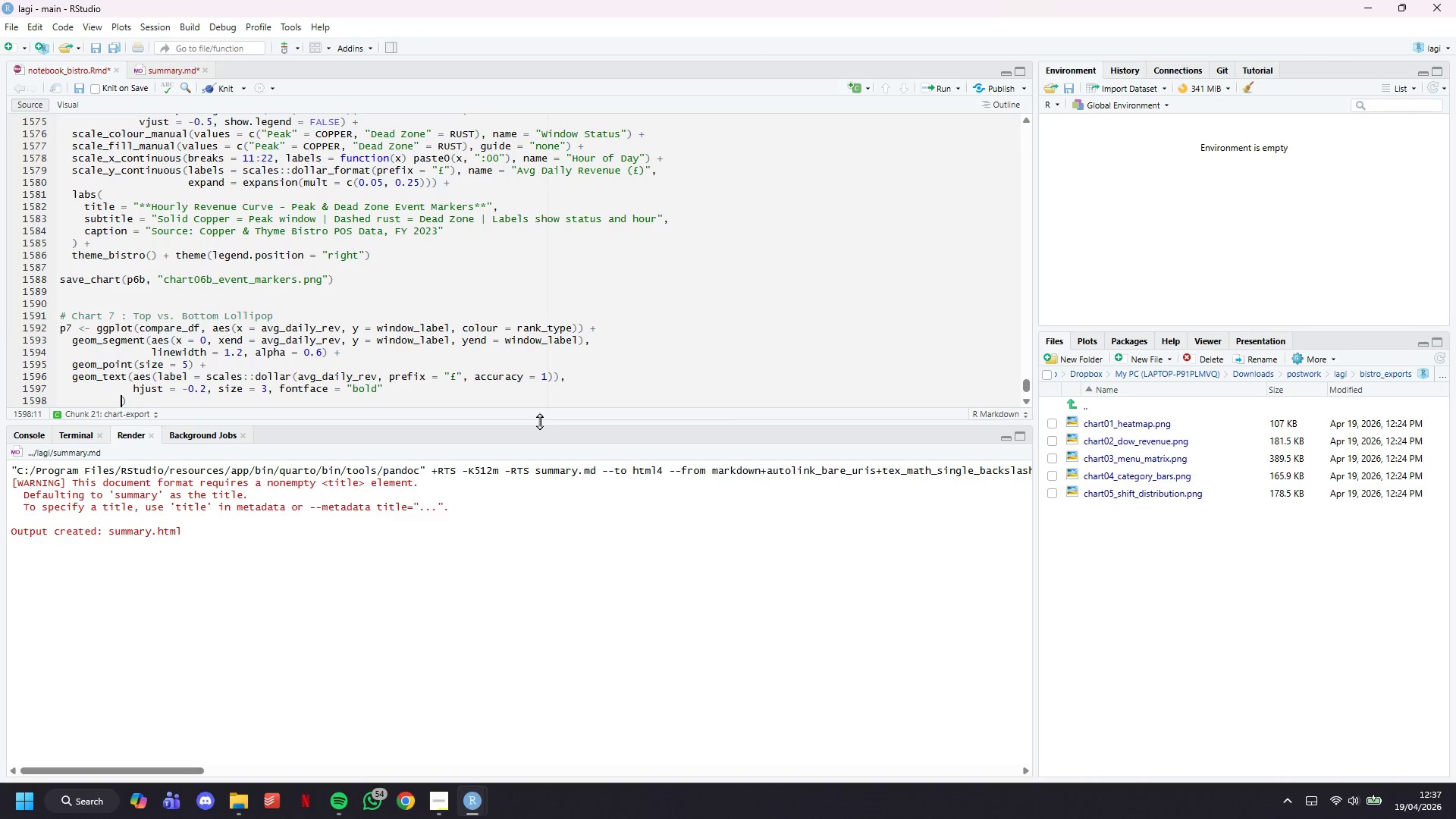 
key(Backspace)
 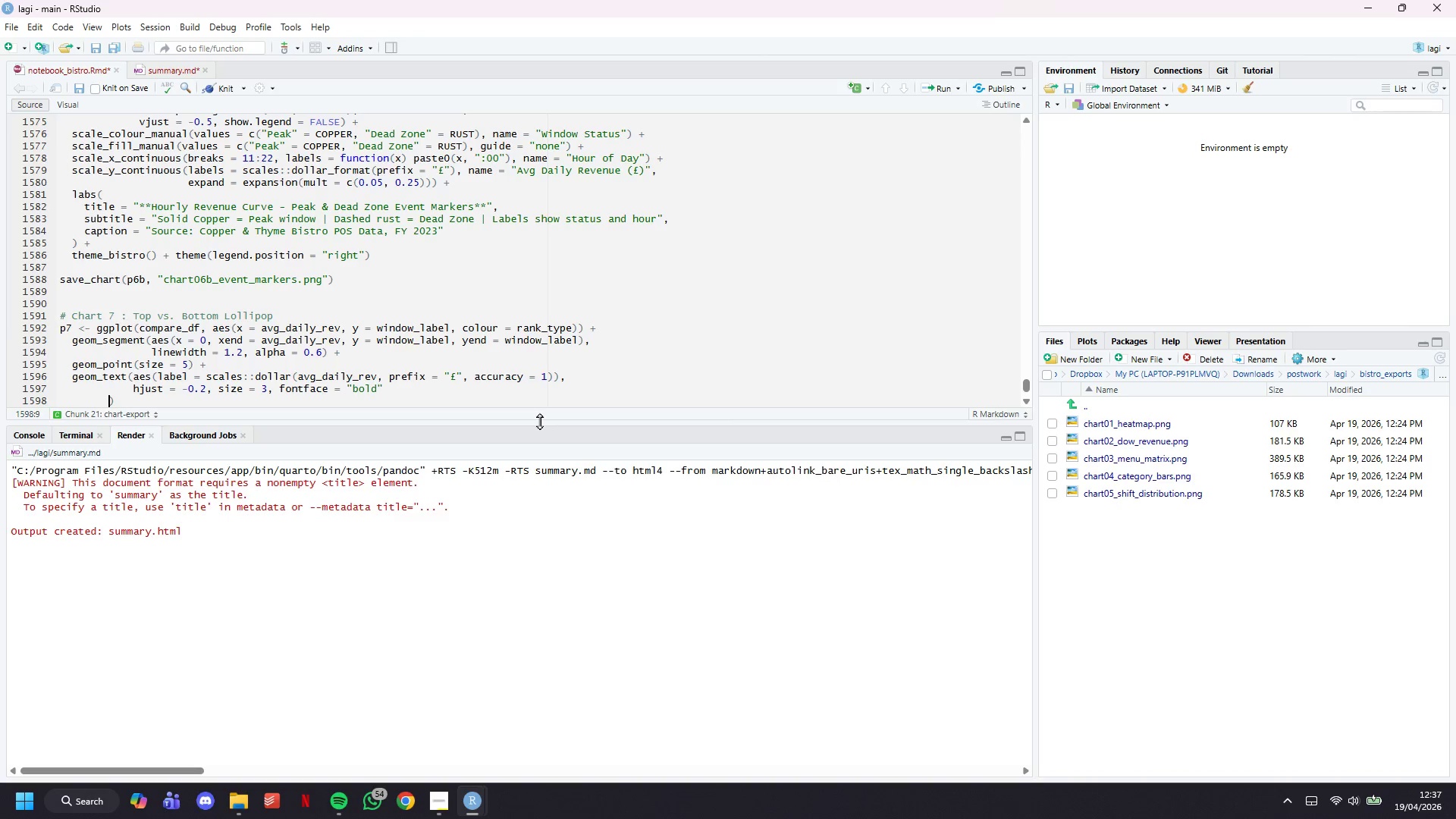 
key(Backspace)
 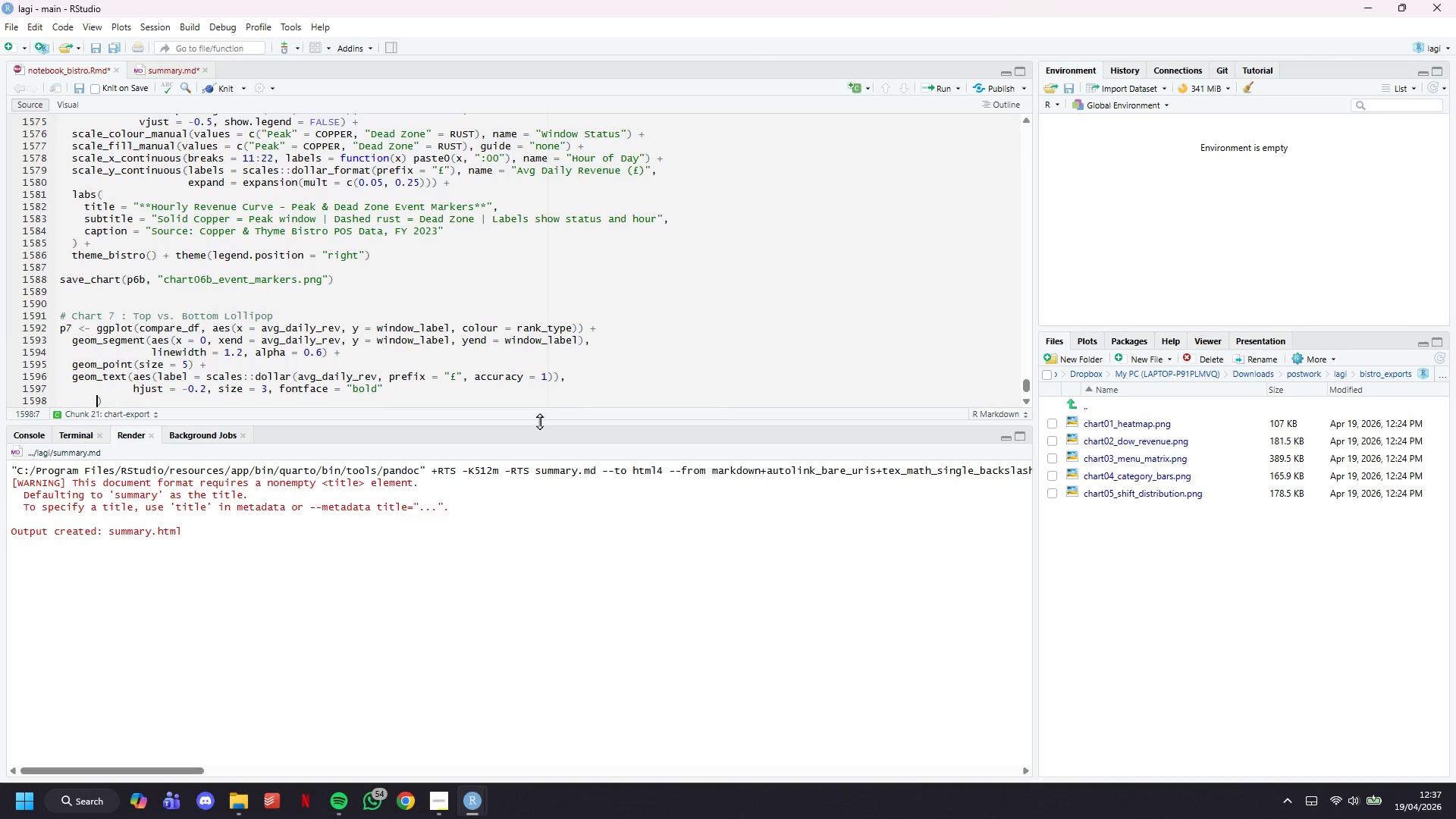 
key(Backspace)
 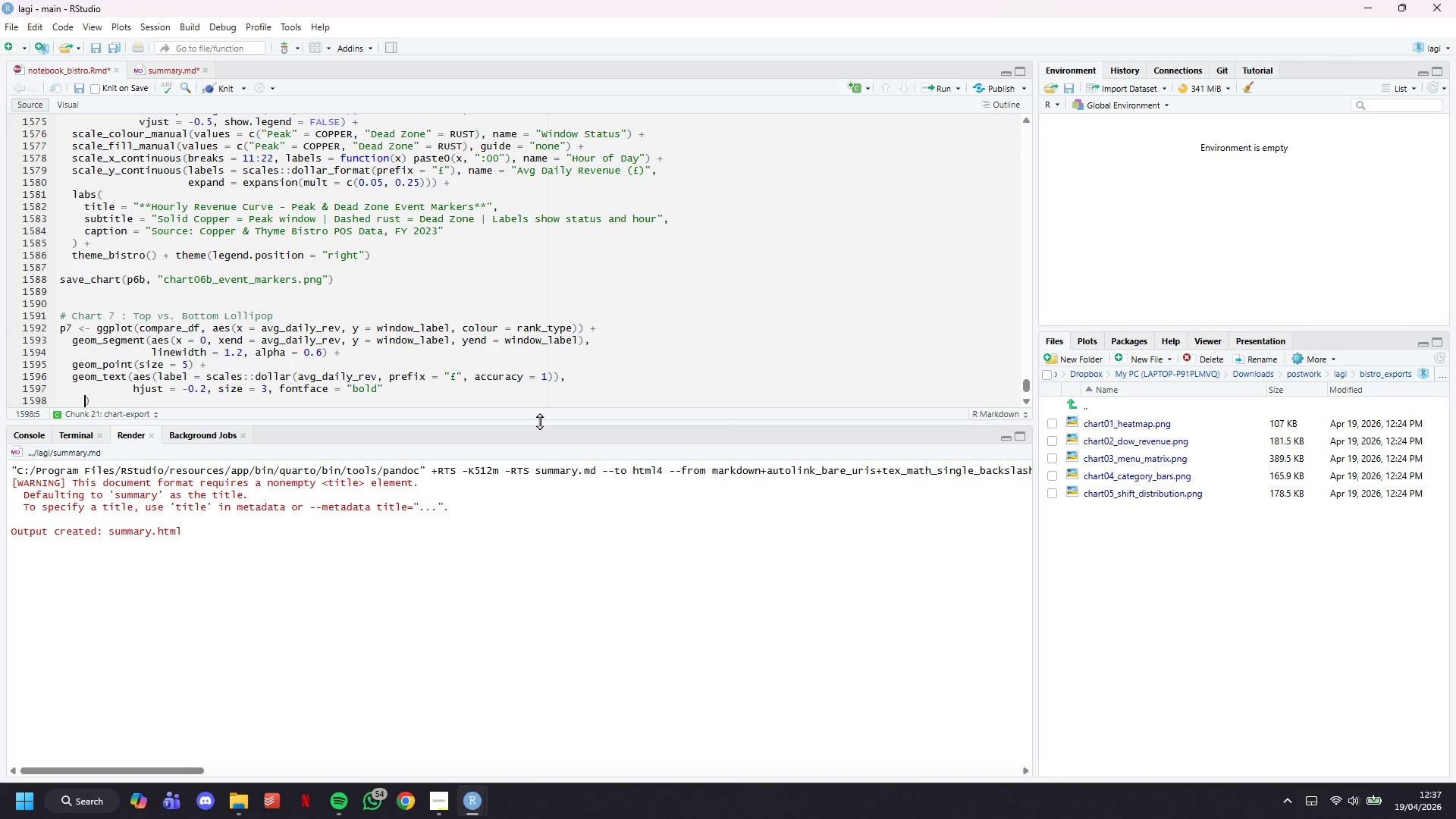 
key(Backspace)
 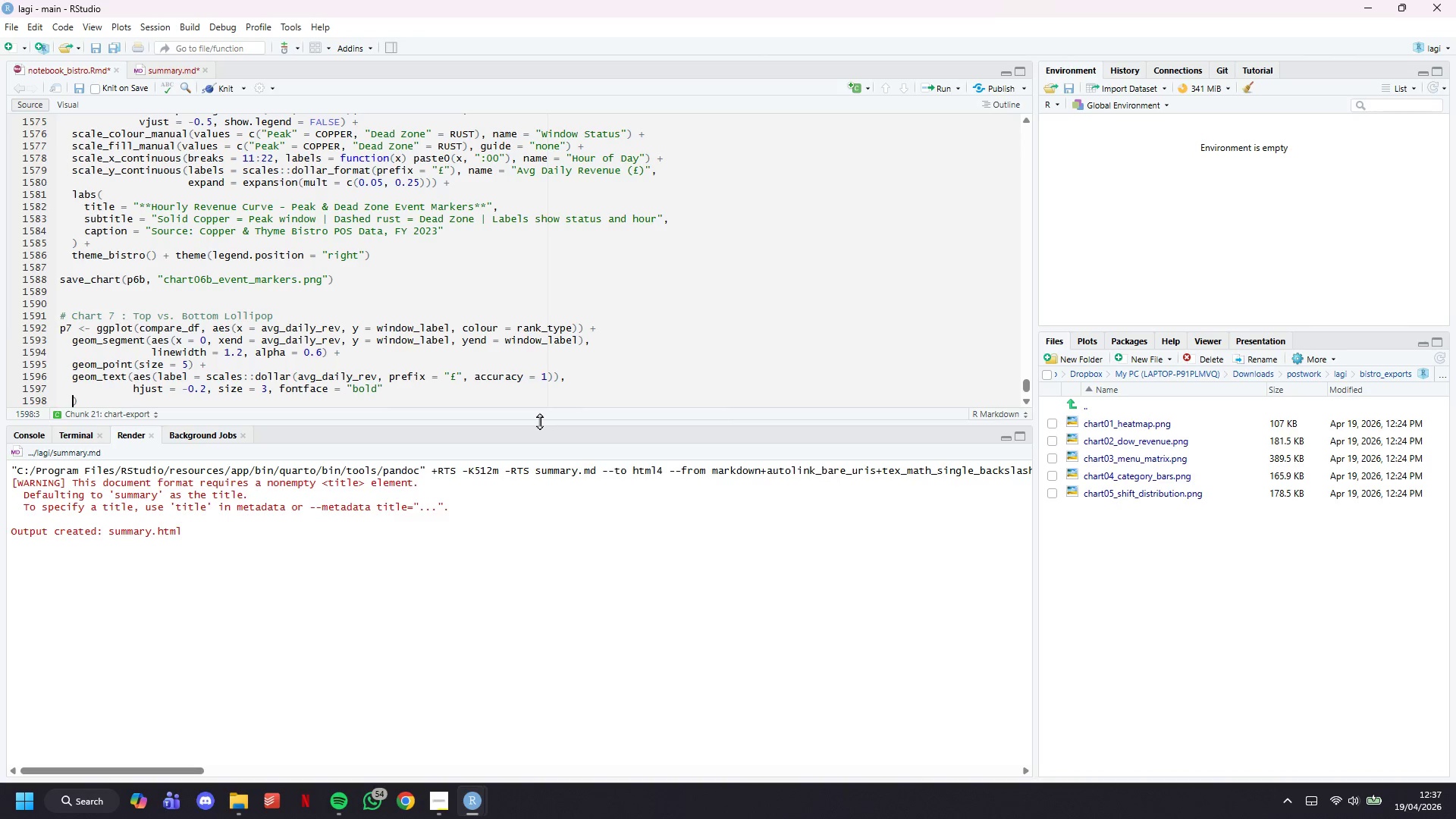 
key(Backspace)
 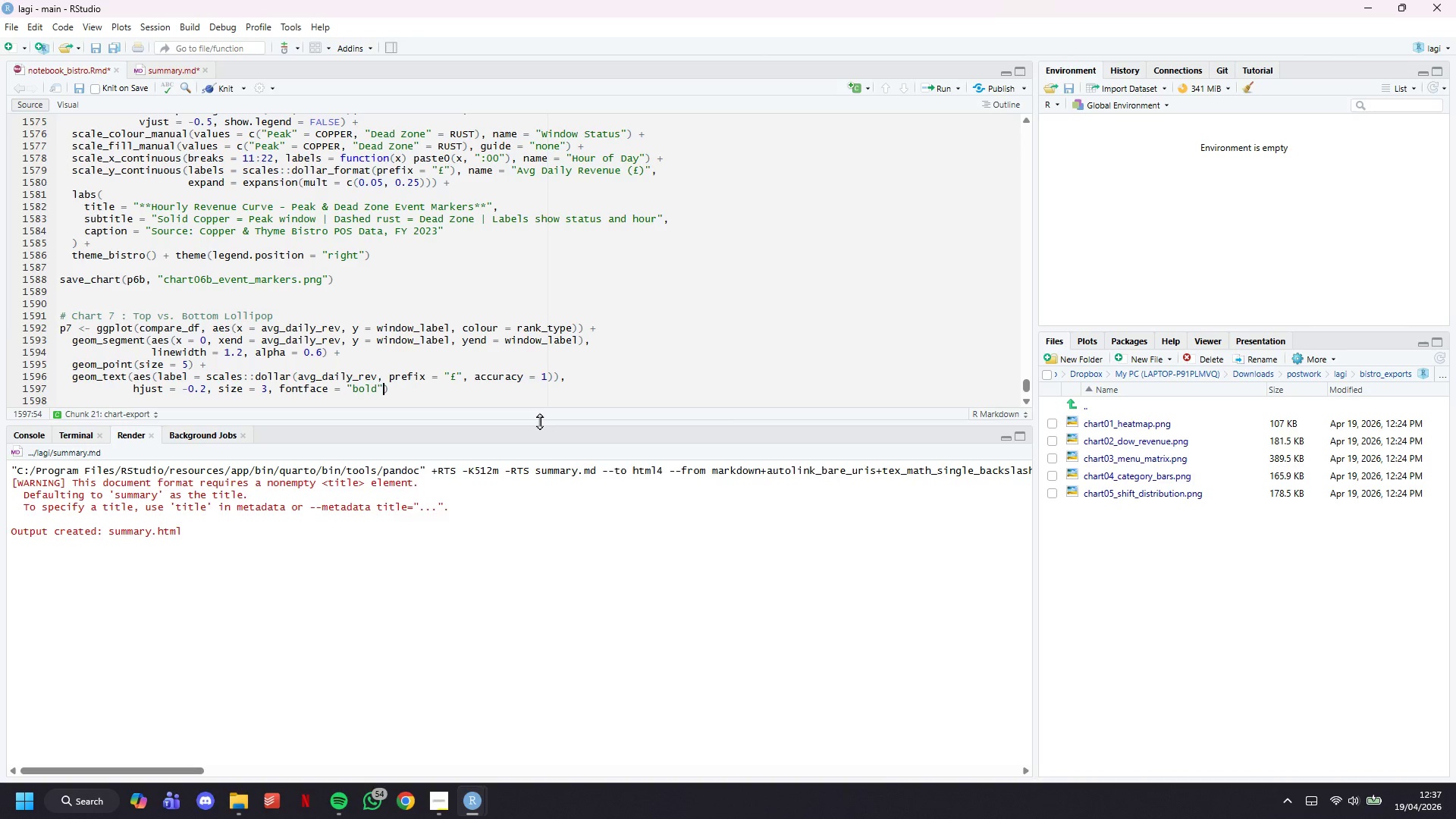 
key(Backspace)
 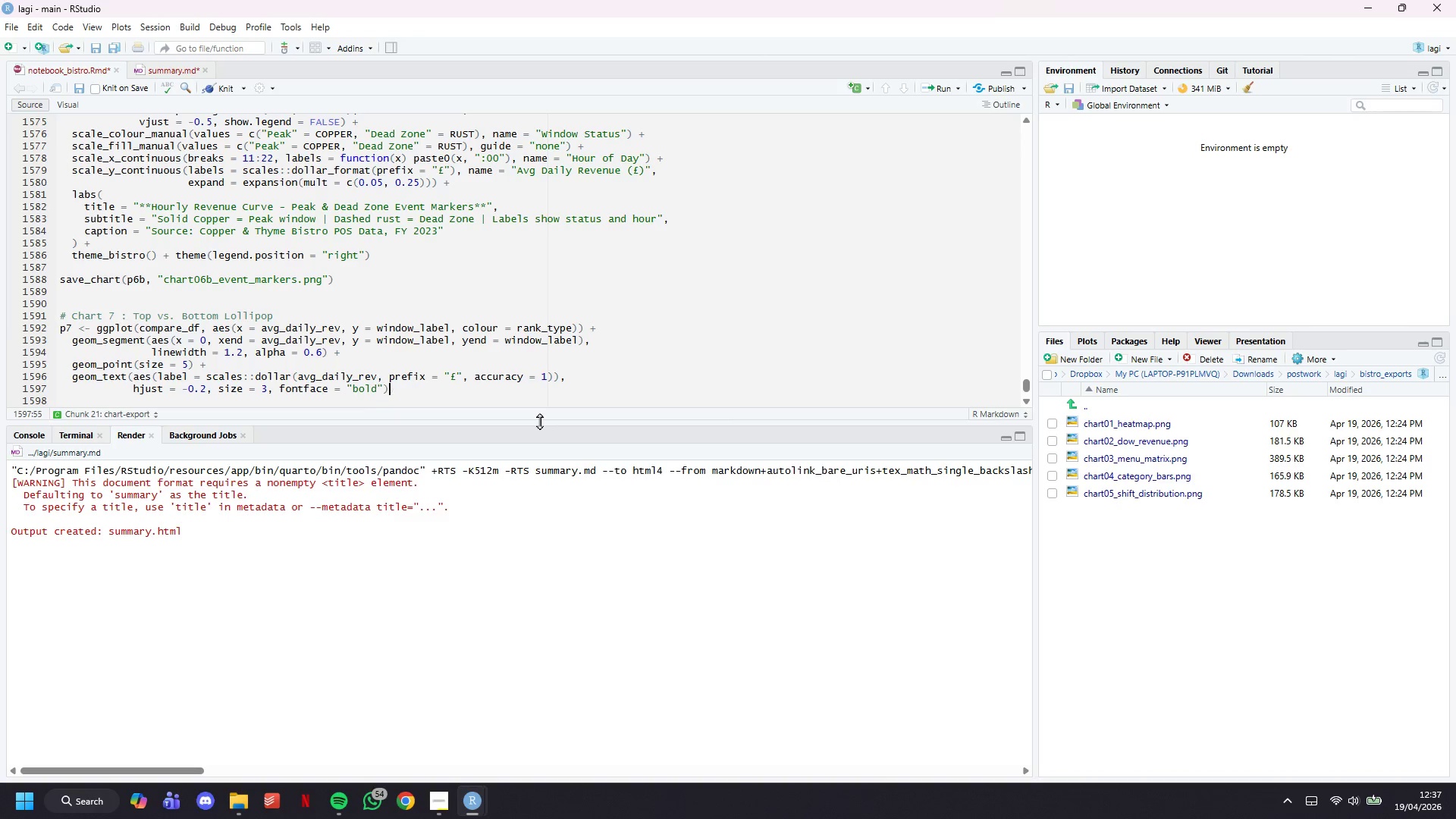 
key(ArrowRight)
 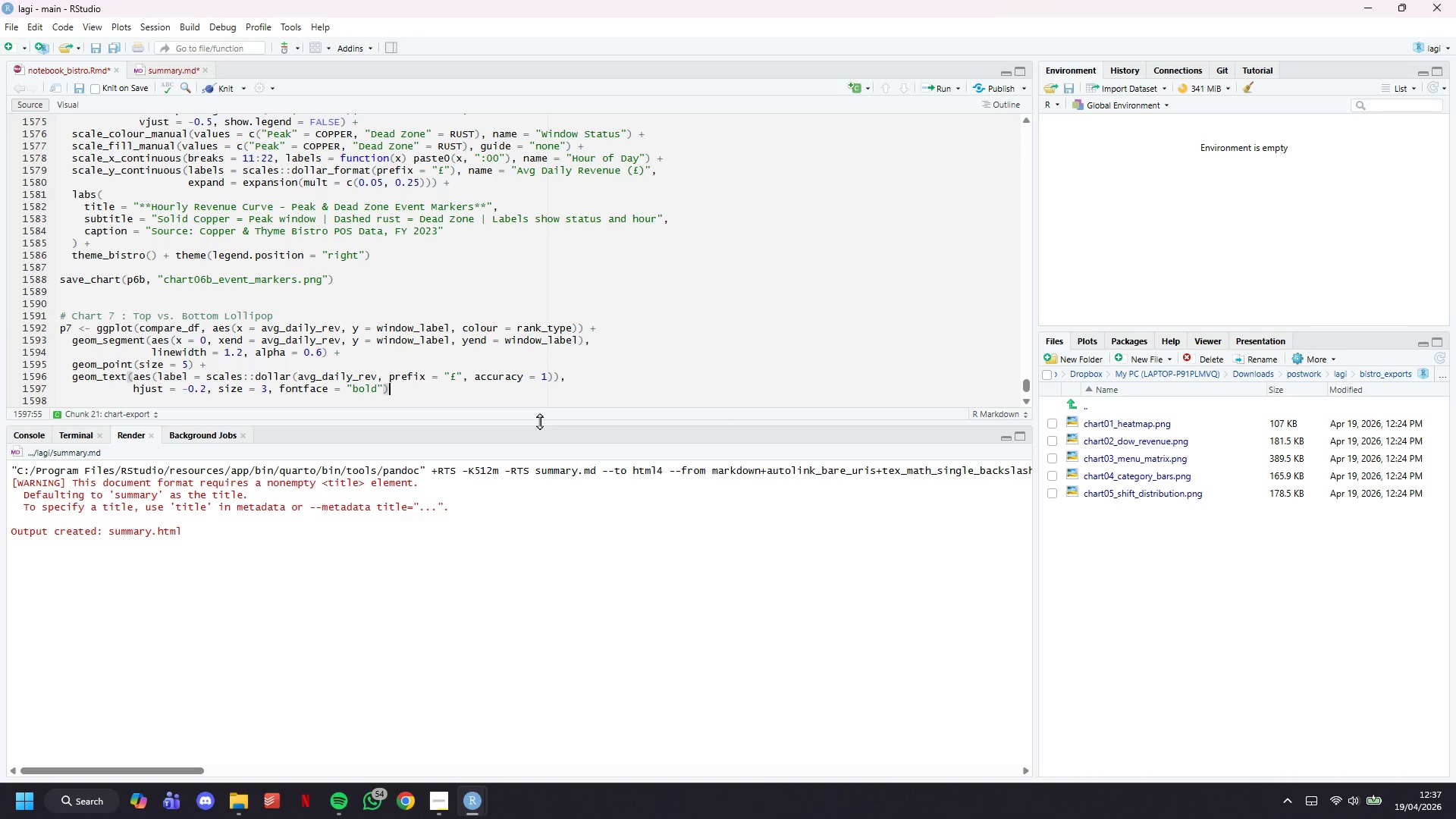 
key(Space)
 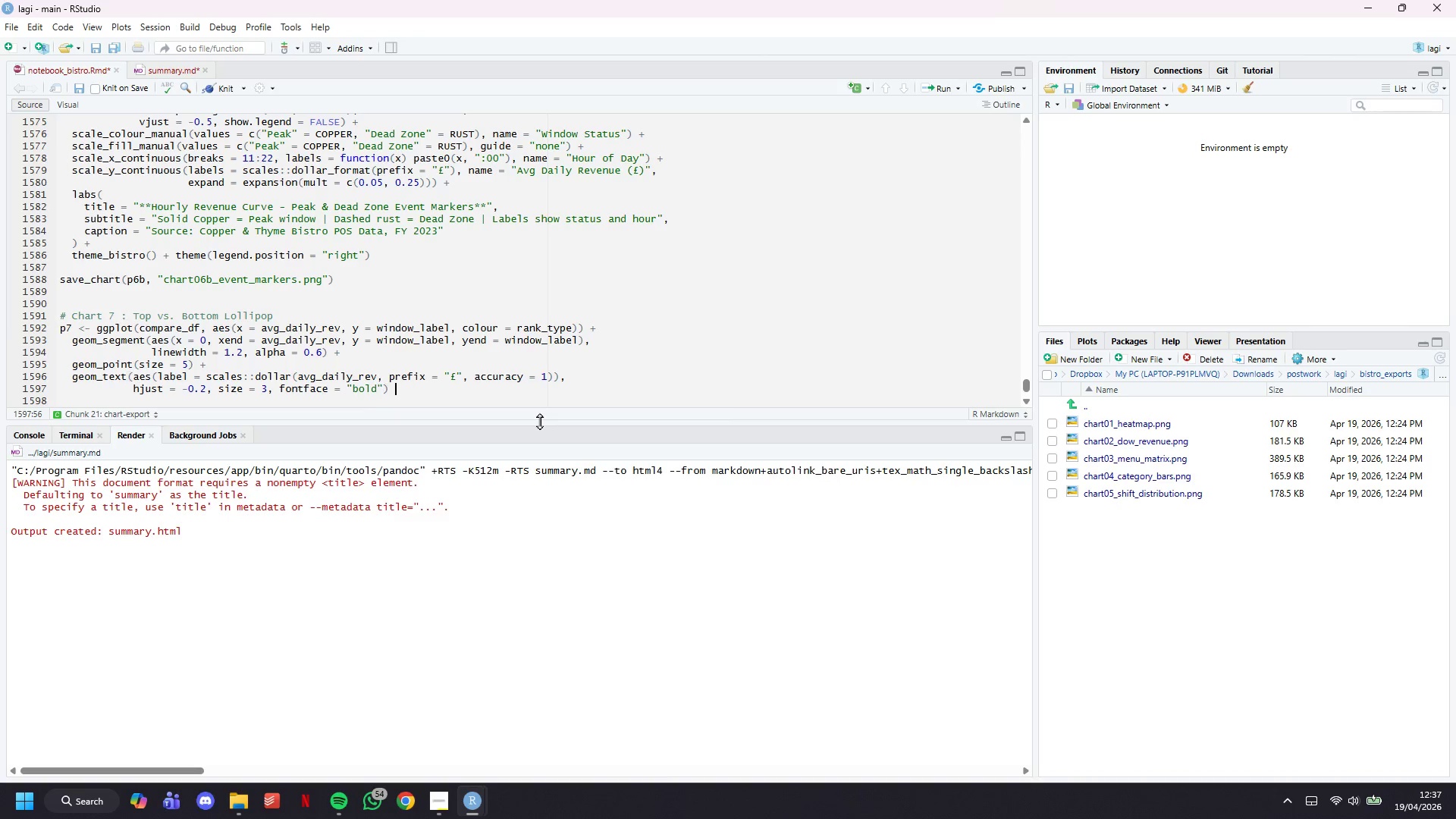 
key(Shift+Equal)
 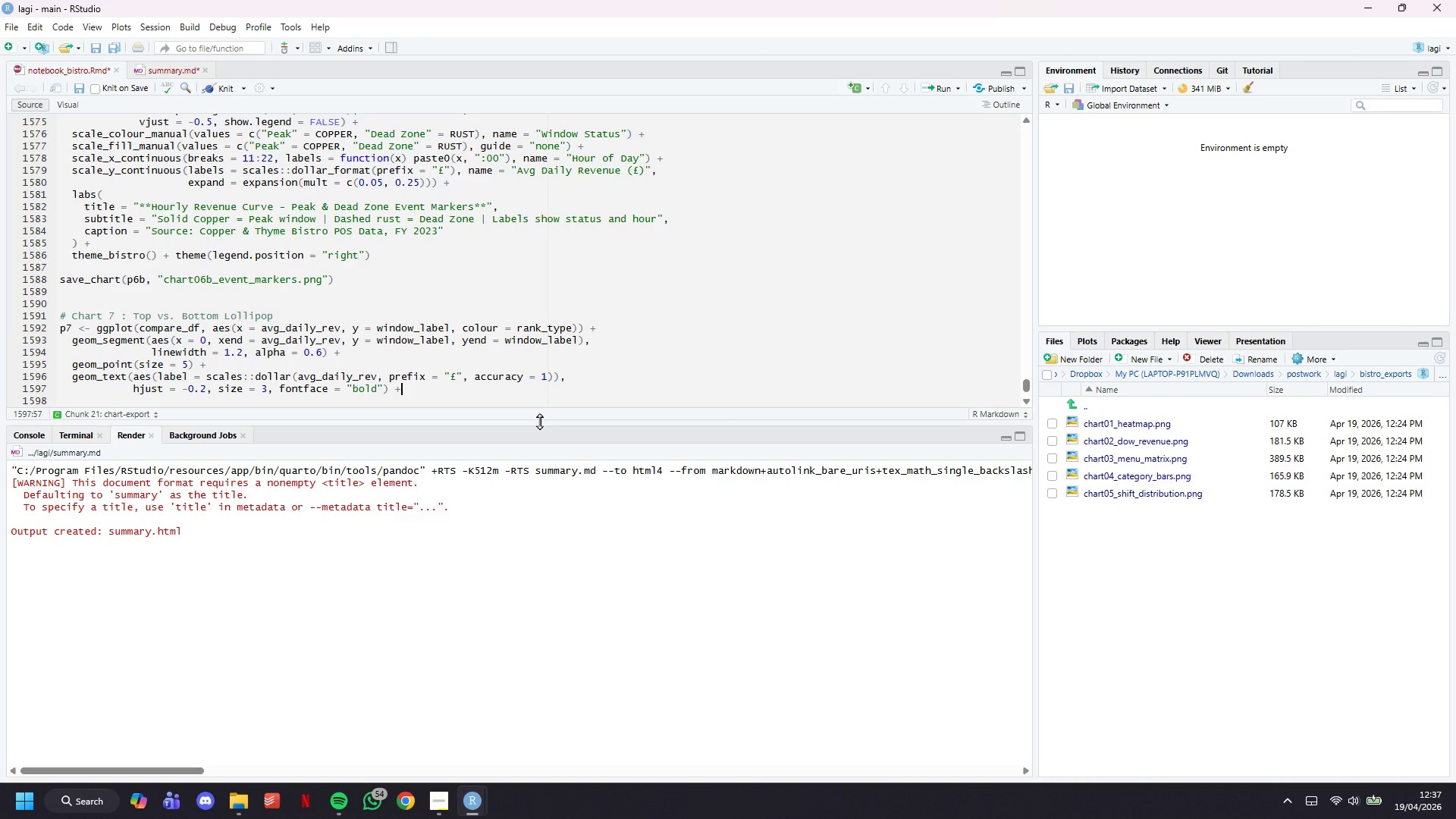 
key(Space)
 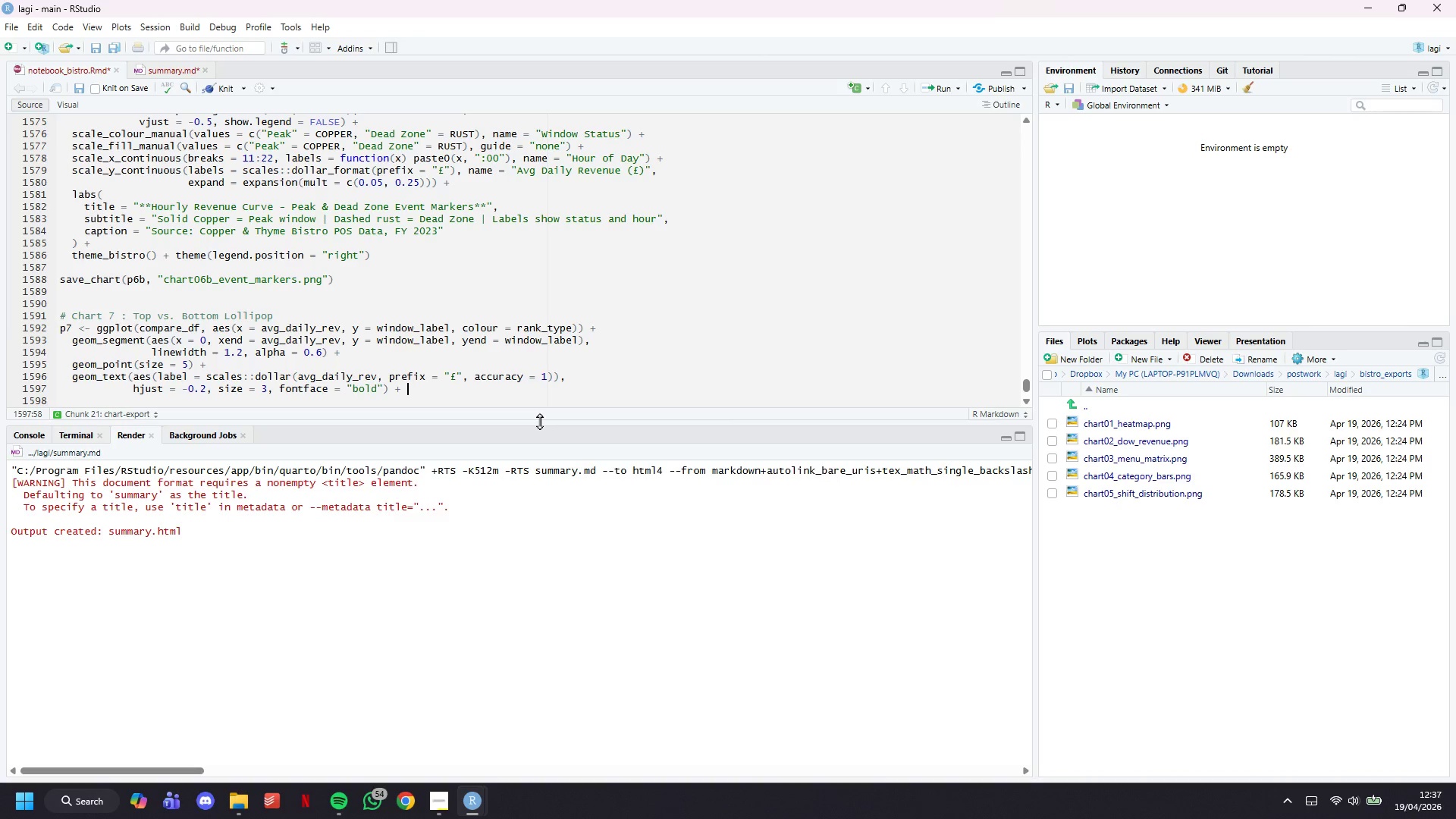 
key(Enter)
 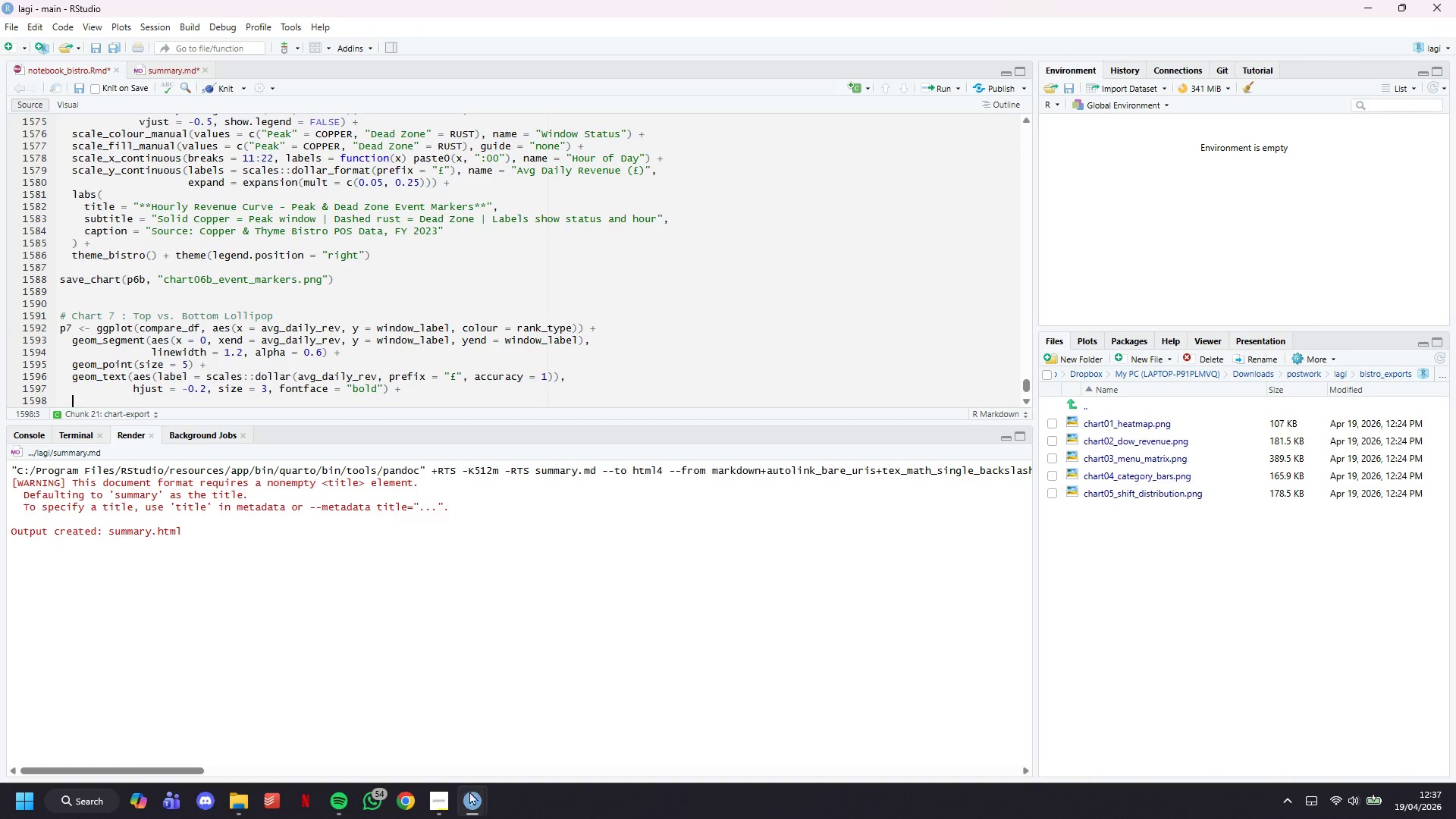 
left_click_drag(start_coordinate=[416, 812], to_coordinate=[422, 817])
 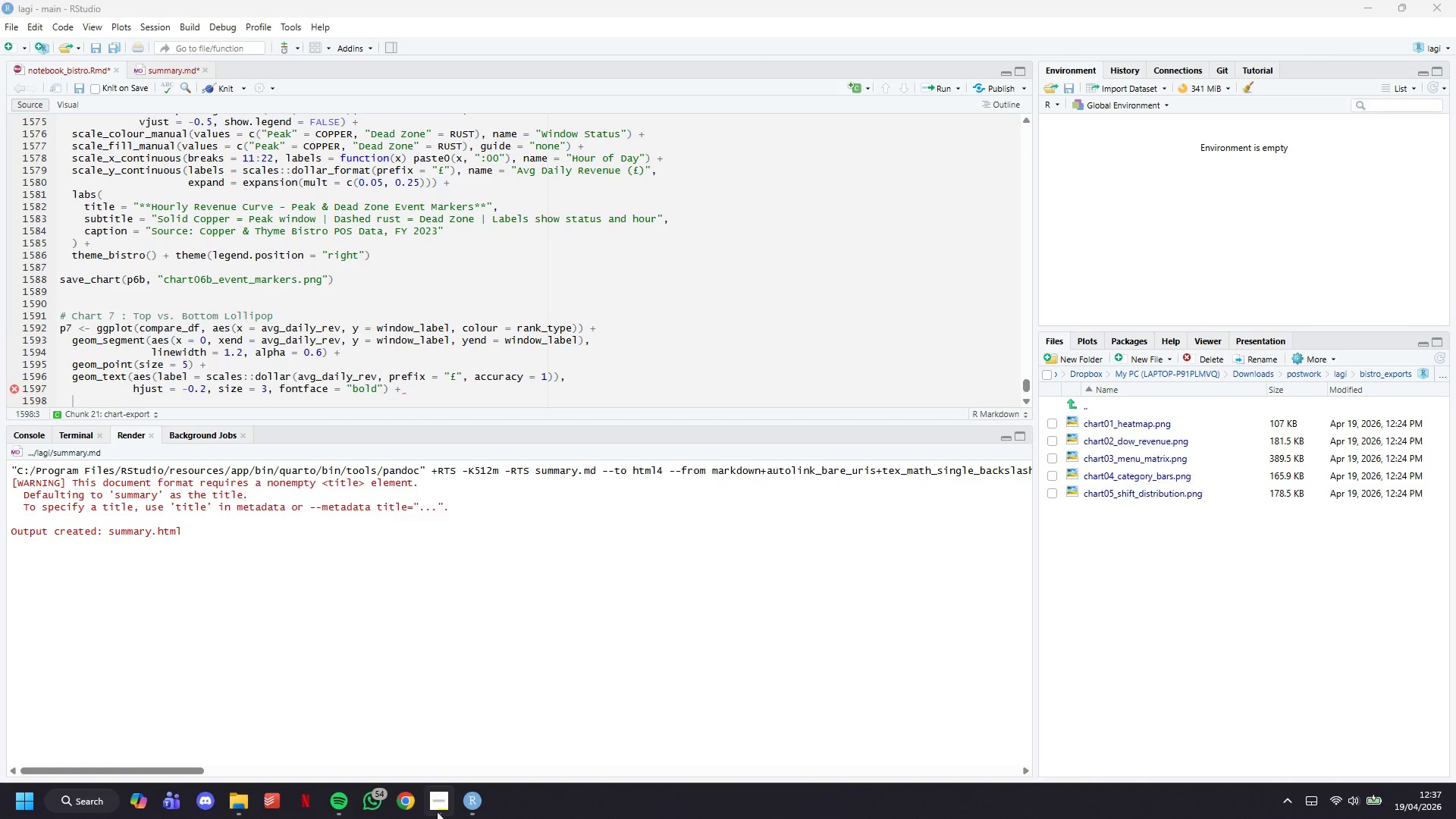 
left_click([441, 807])